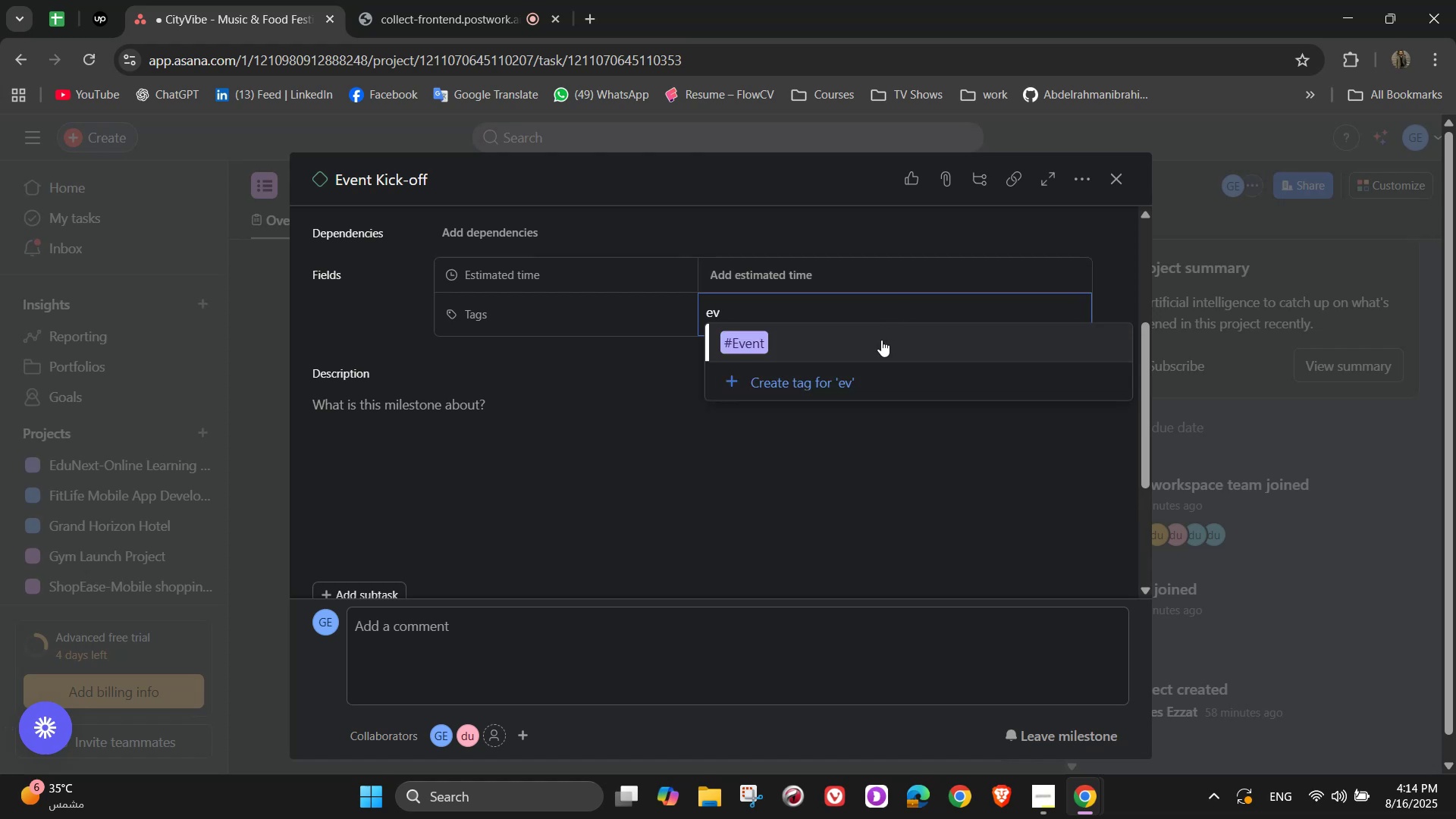 
left_click([881, 342])
 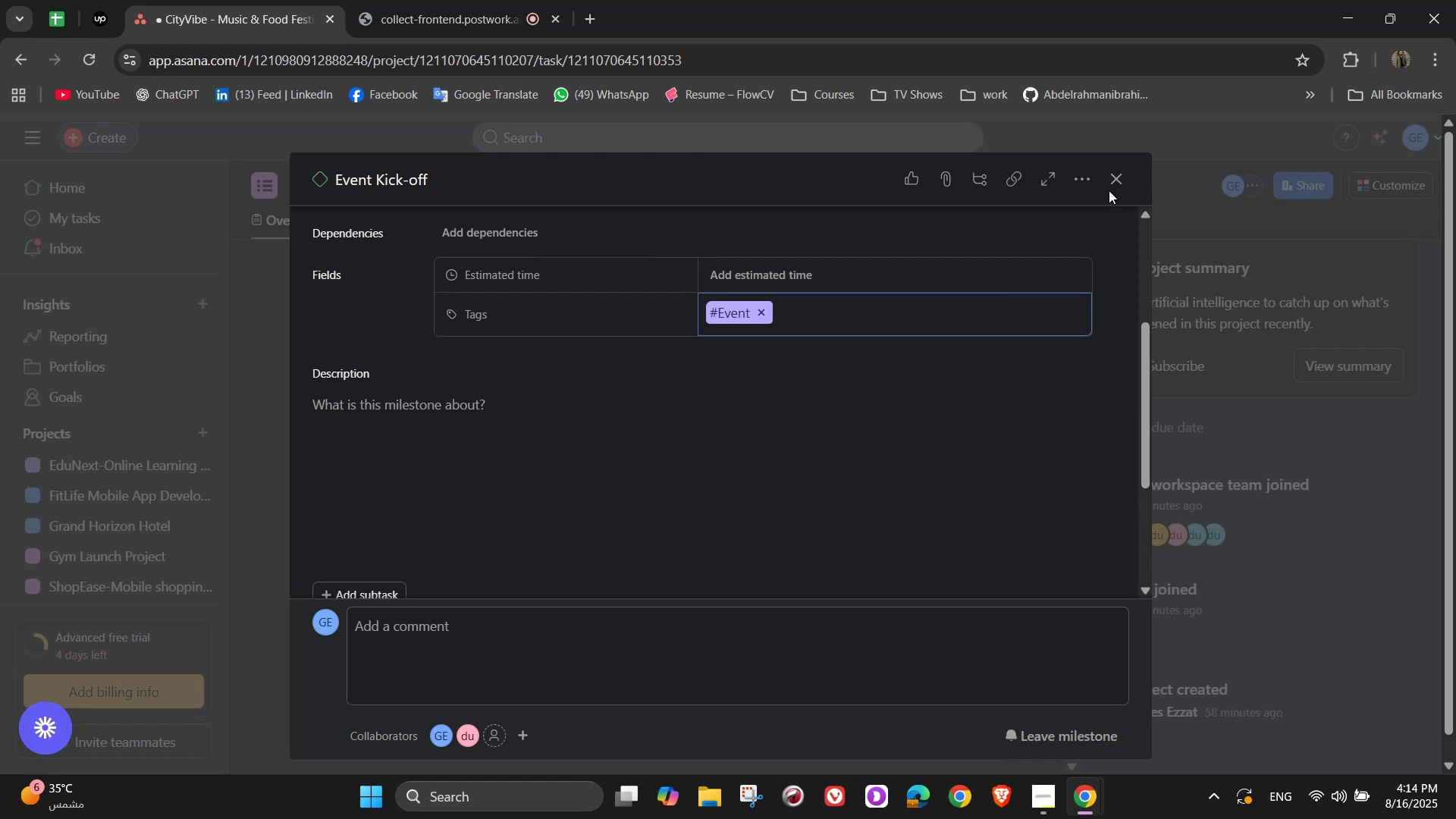 
scroll: coordinate [908, 392], scroll_direction: down, amount: 2.0
 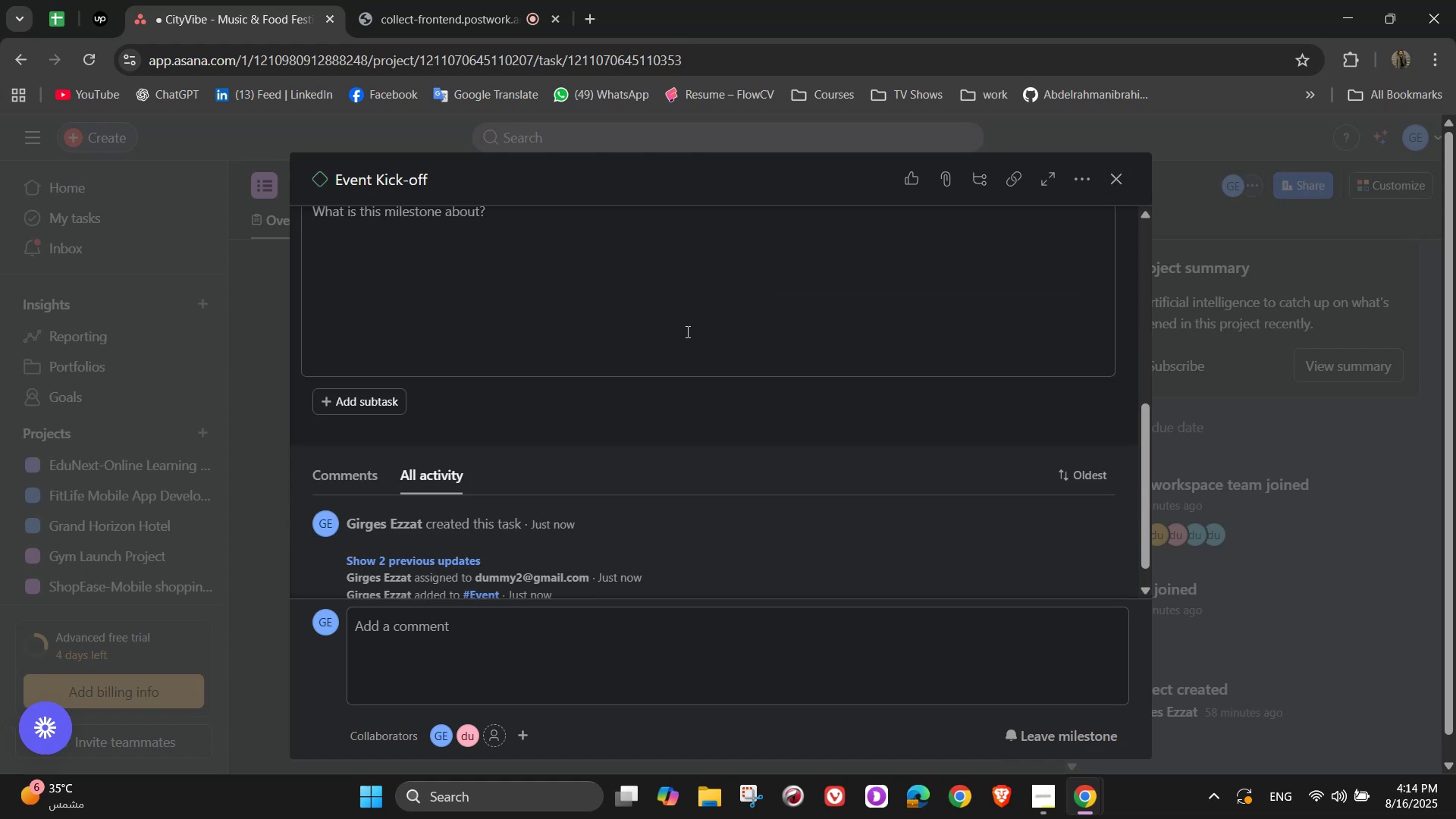 
left_click([677, 303])
 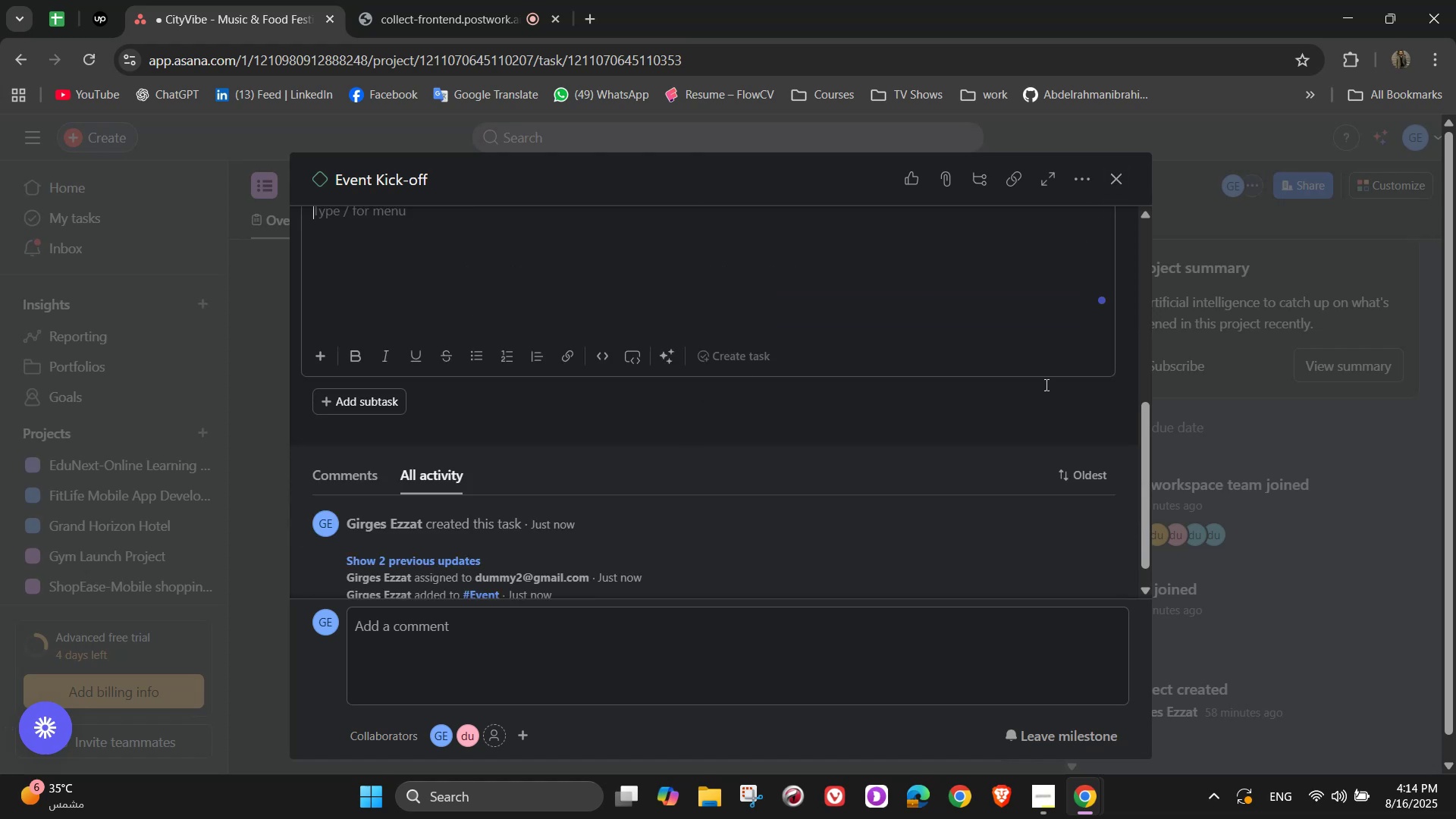 
scroll: coordinate [1159, 414], scroll_direction: up, amount: 1.0
 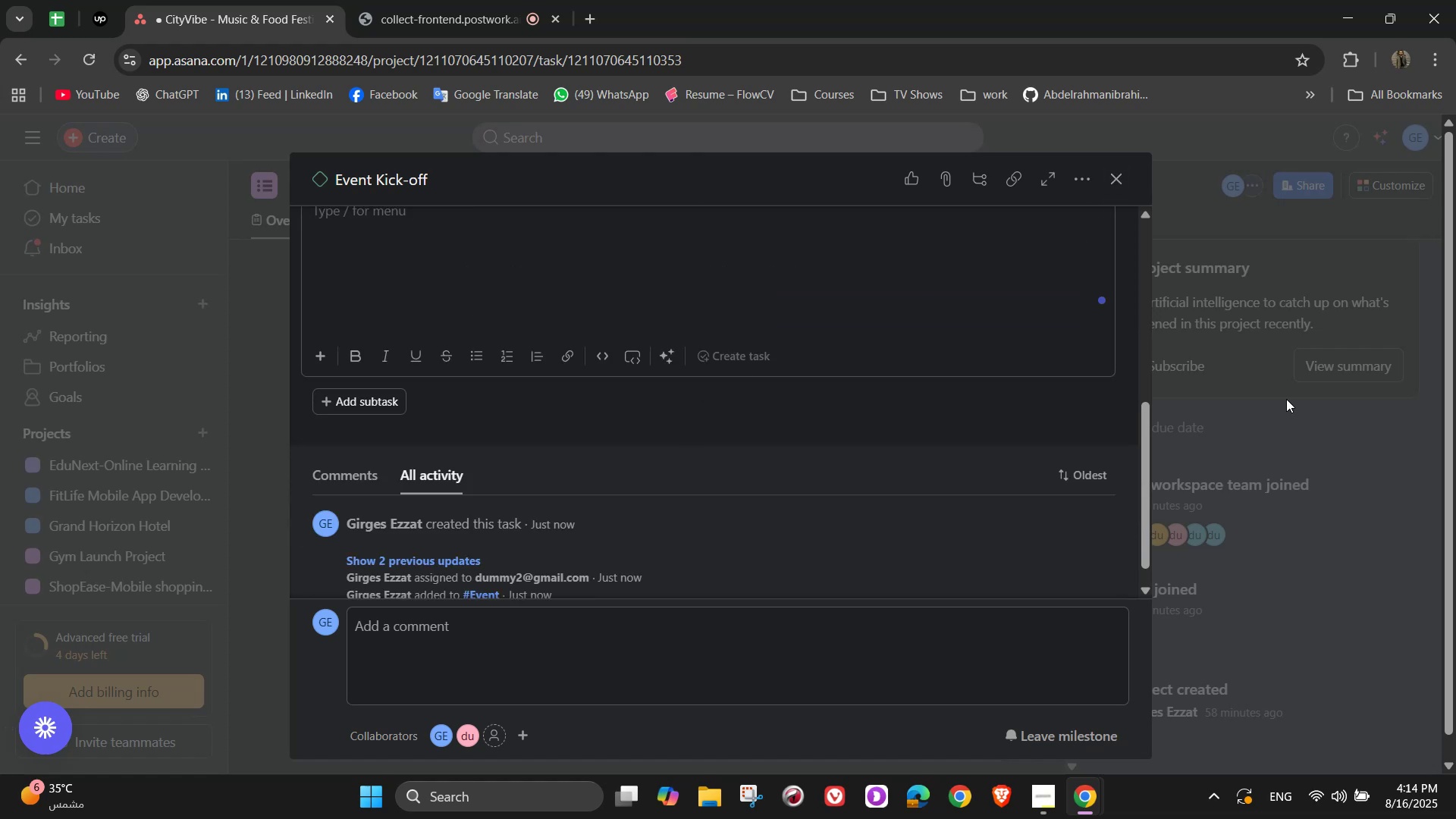 
wait(5.36)
 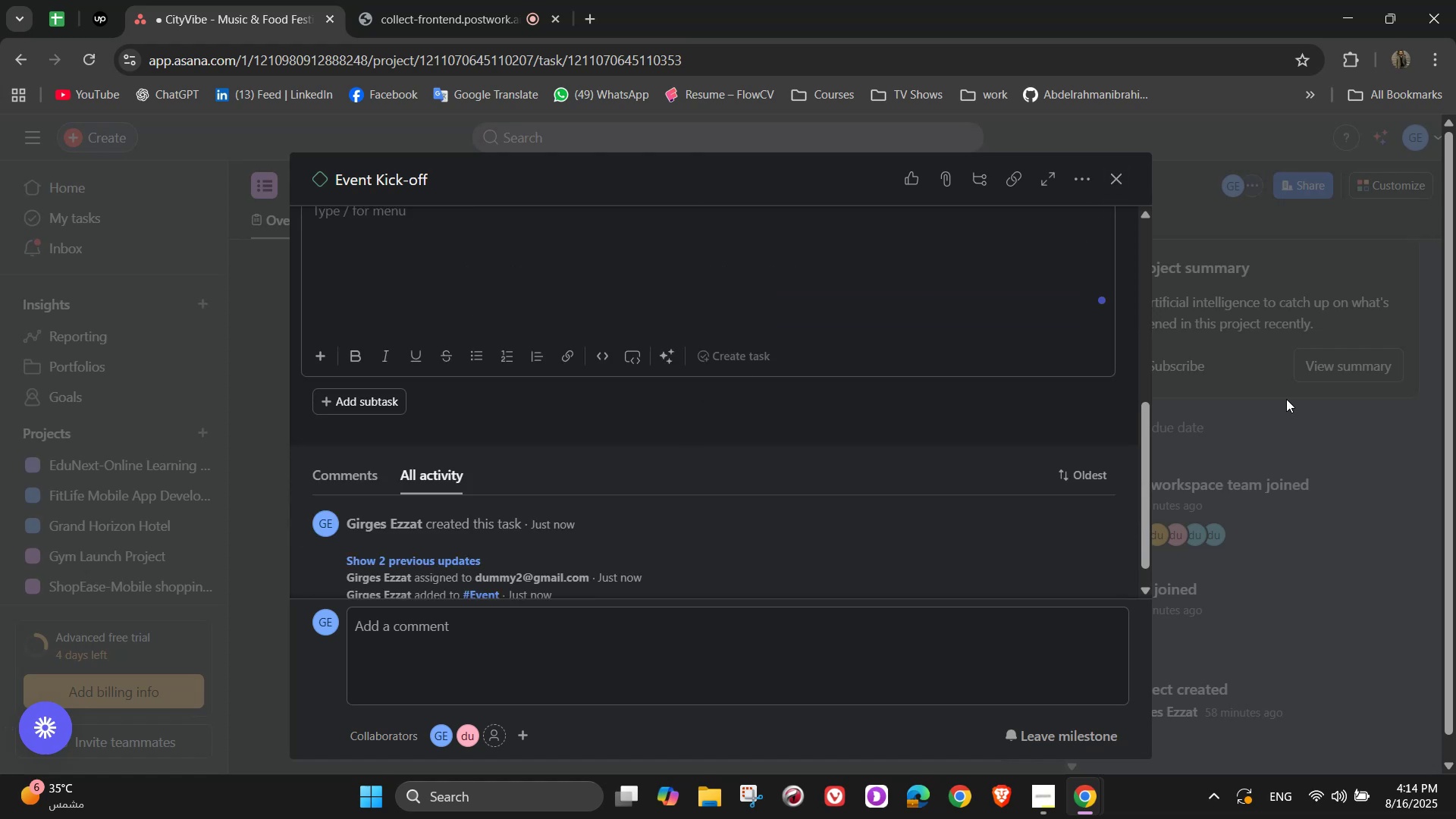 
type(Official launch of the 2-day festival with performance)
 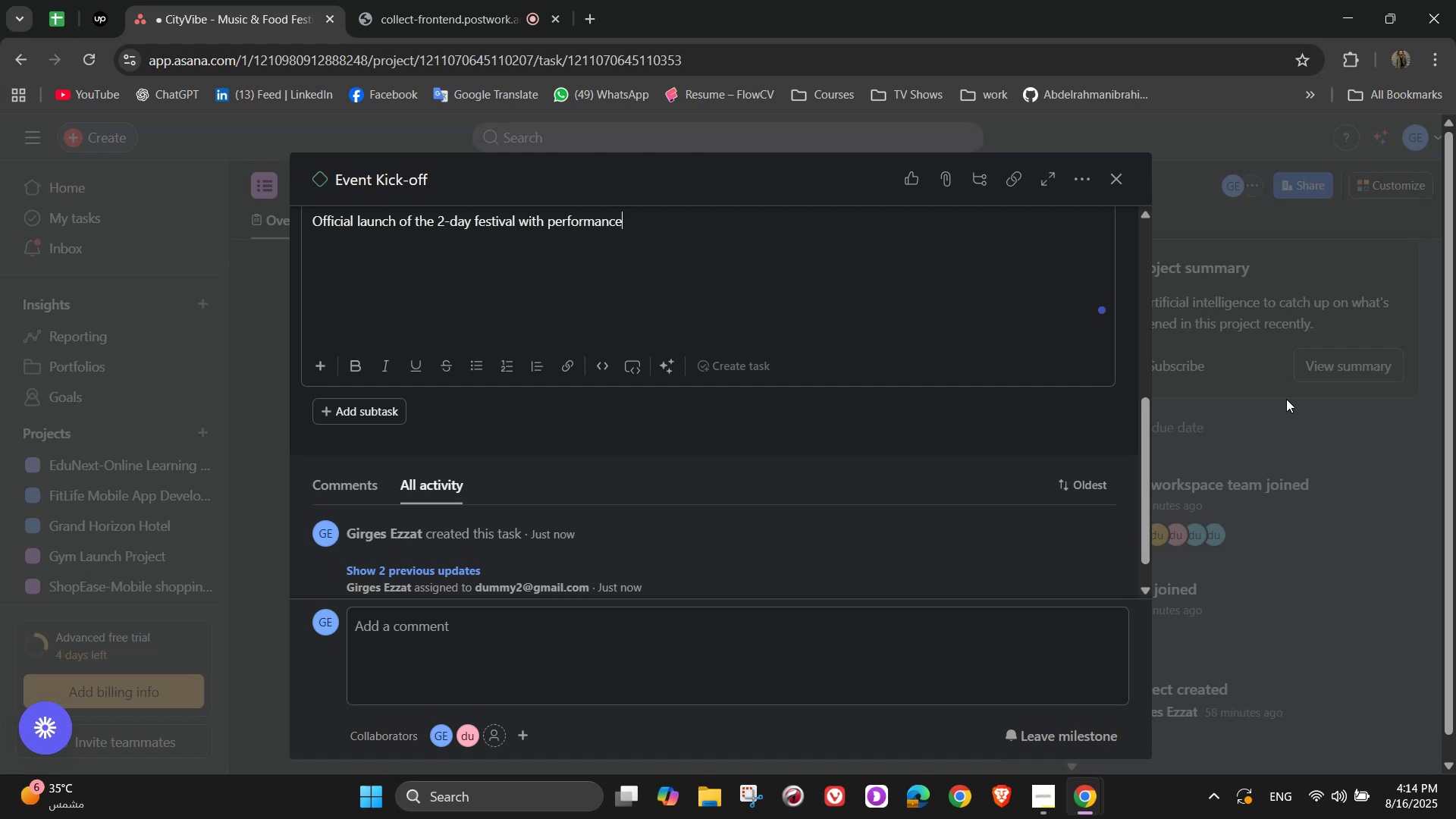 
type(s, food, and activities)
 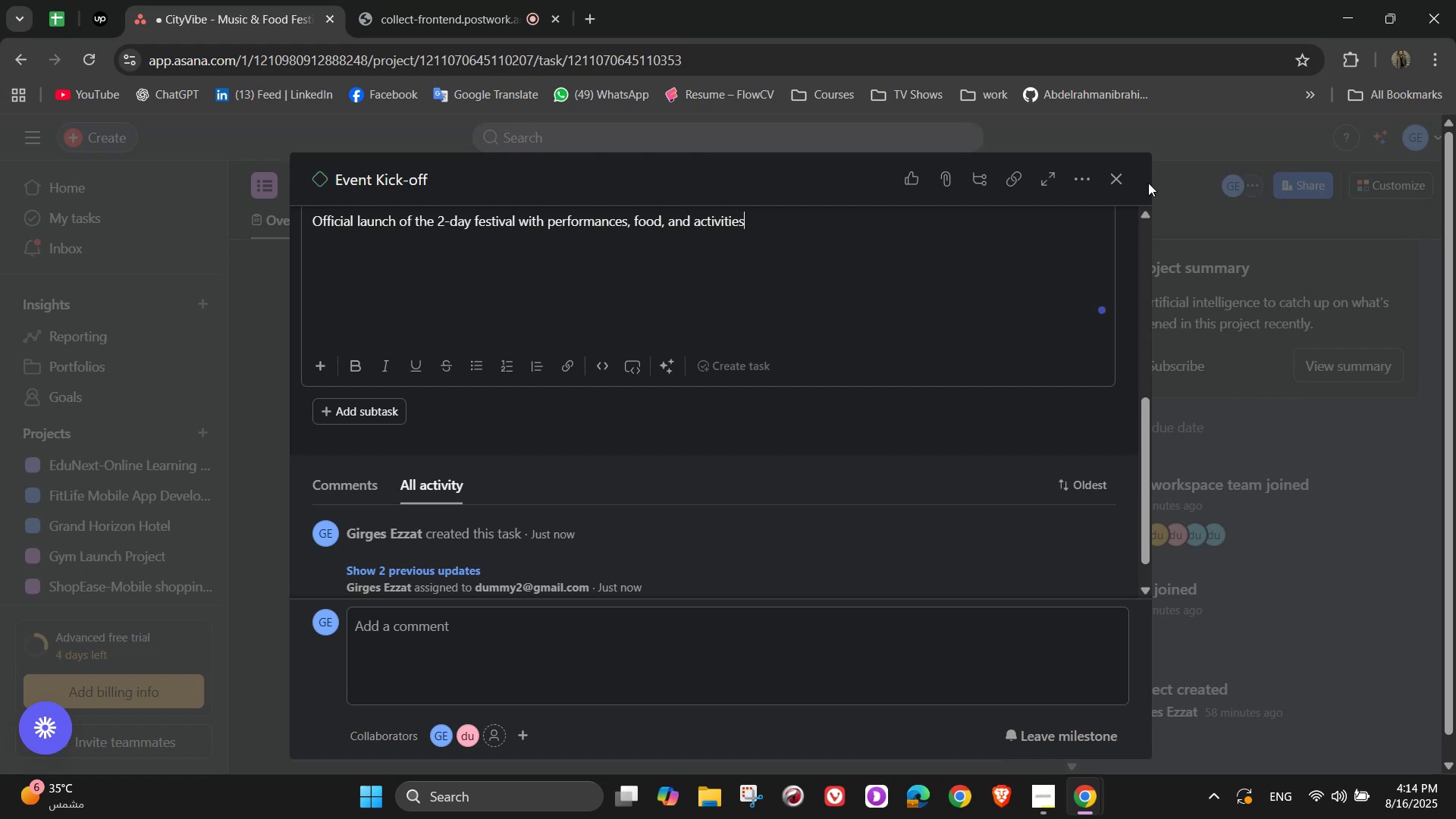 
left_click([1116, 173])
 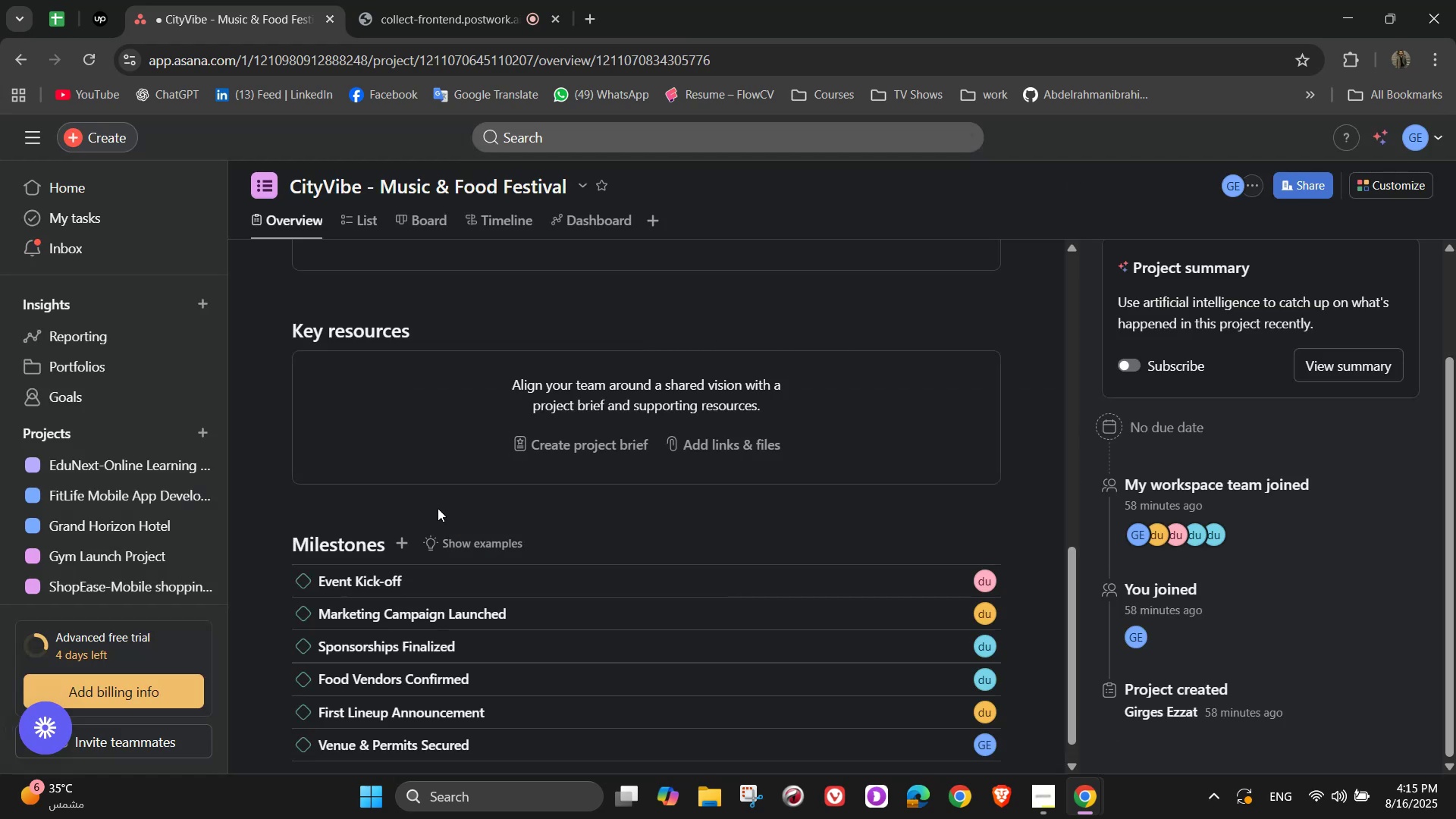 
left_click([409, 538])
 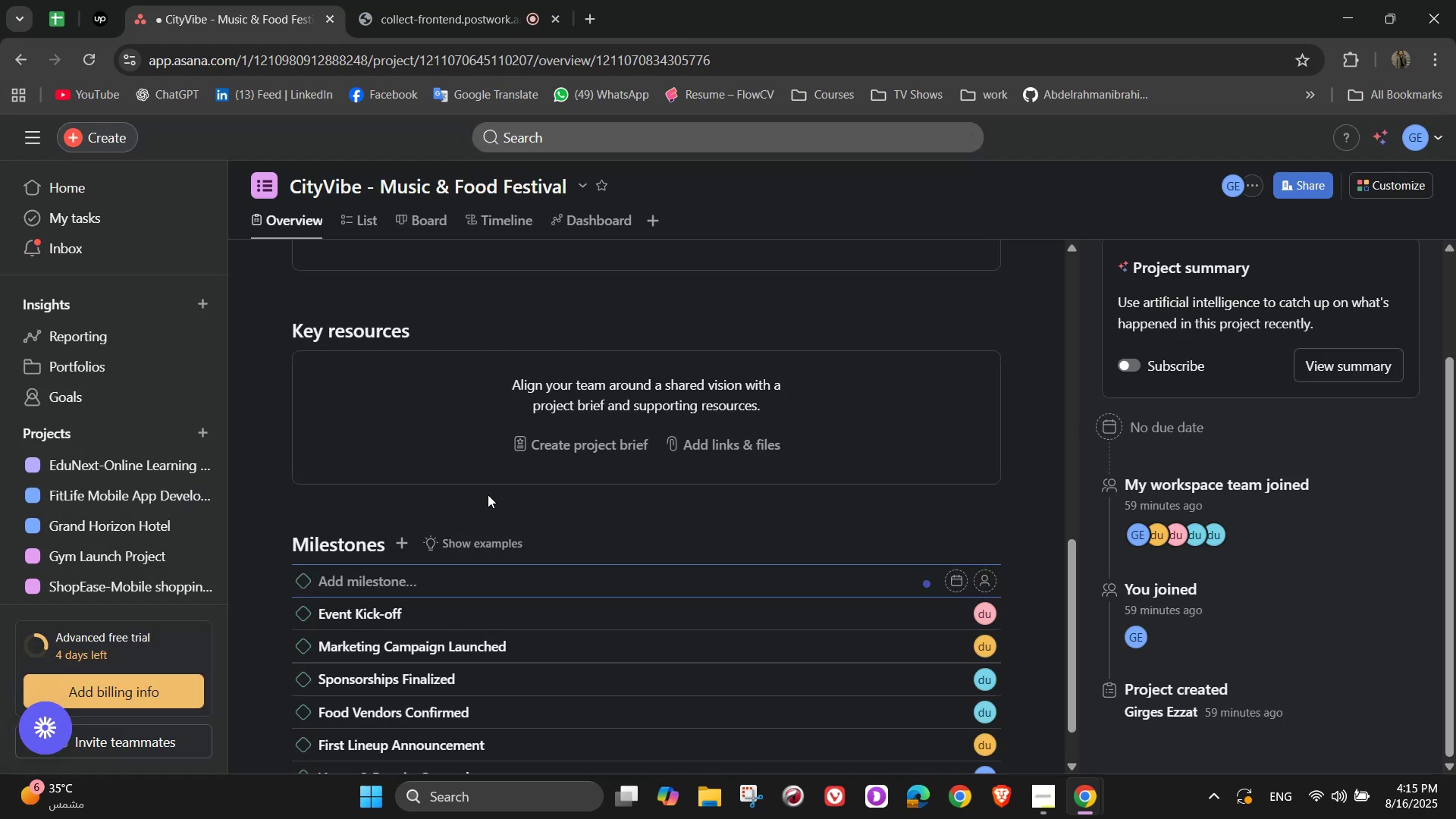 
type(Post-Event In)
key(Backspace)
type(mpact Report)
 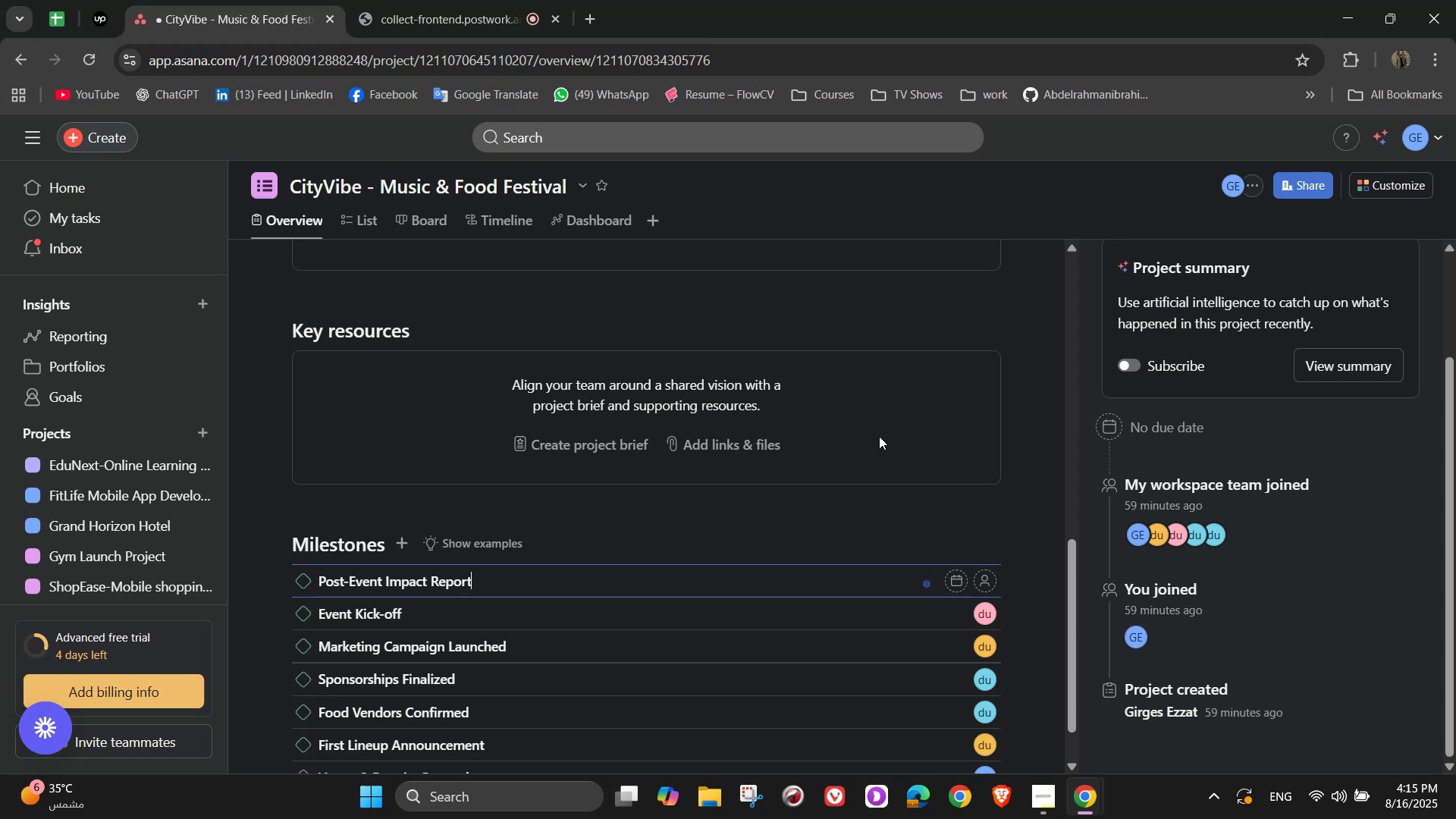 
left_click([413, 576])
 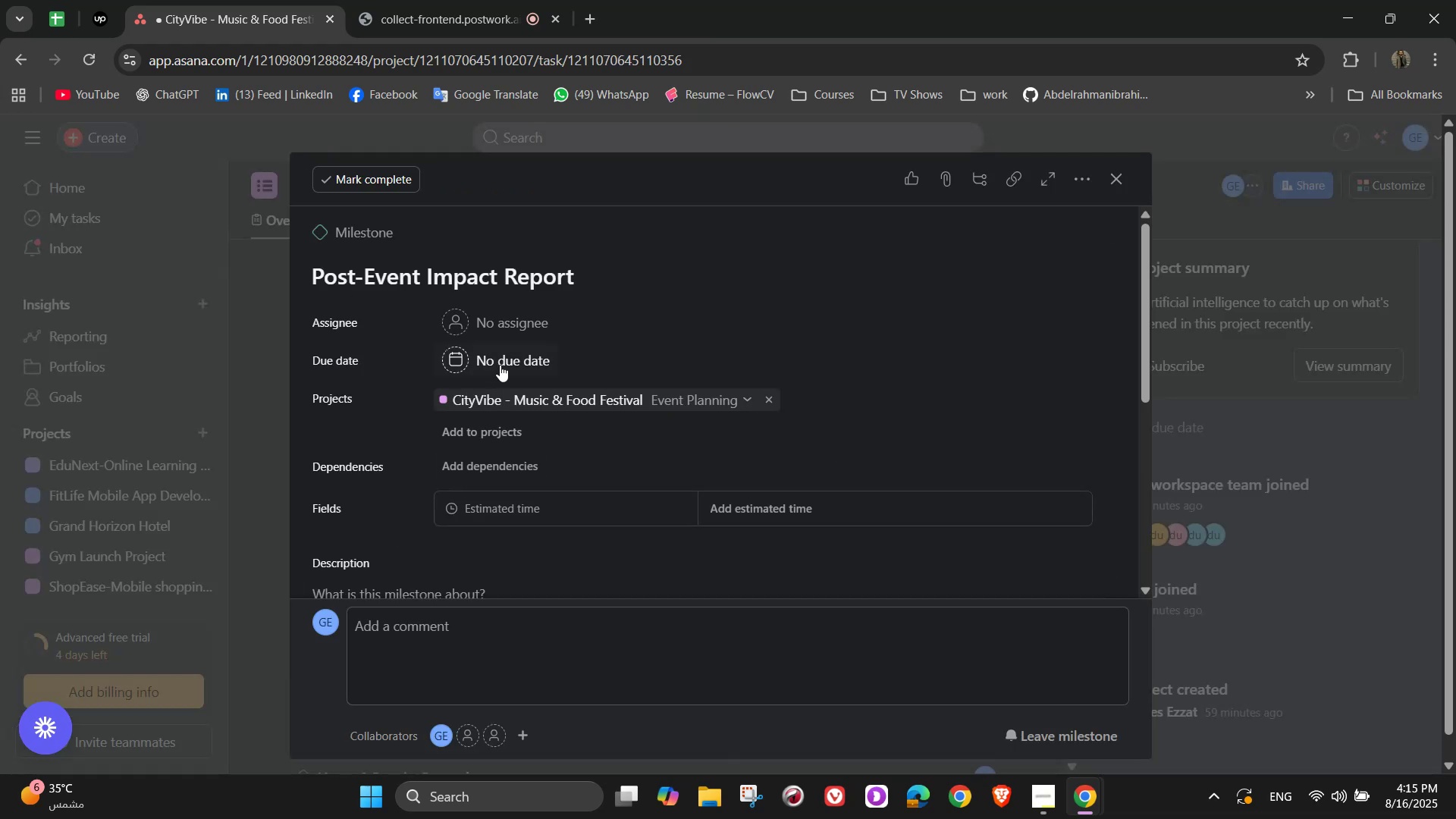 
left_click([504, 327])
 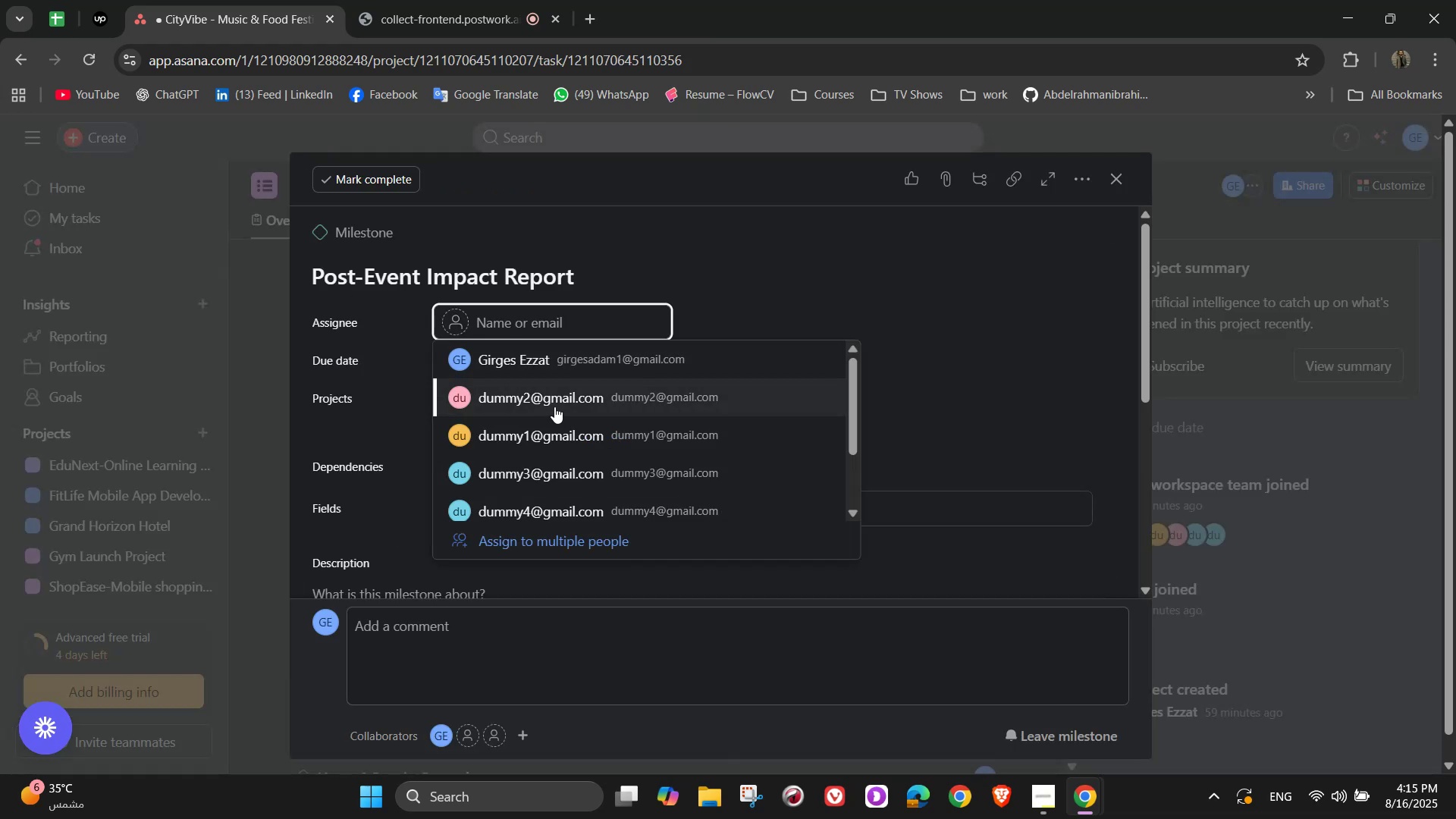 
left_click([549, 518])
 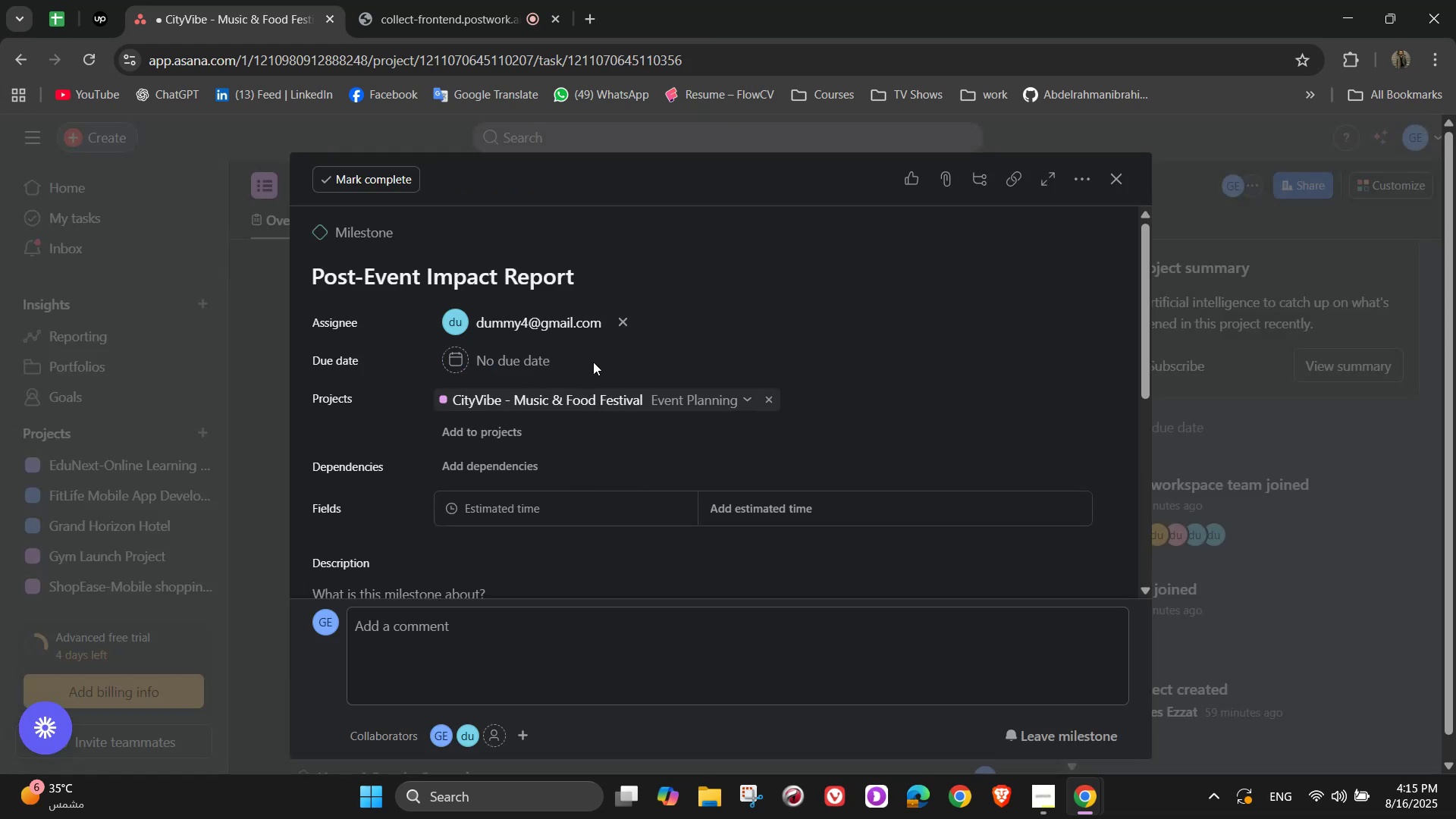 
scroll: coordinate [846, 441], scroll_direction: down, amount: 2.0
 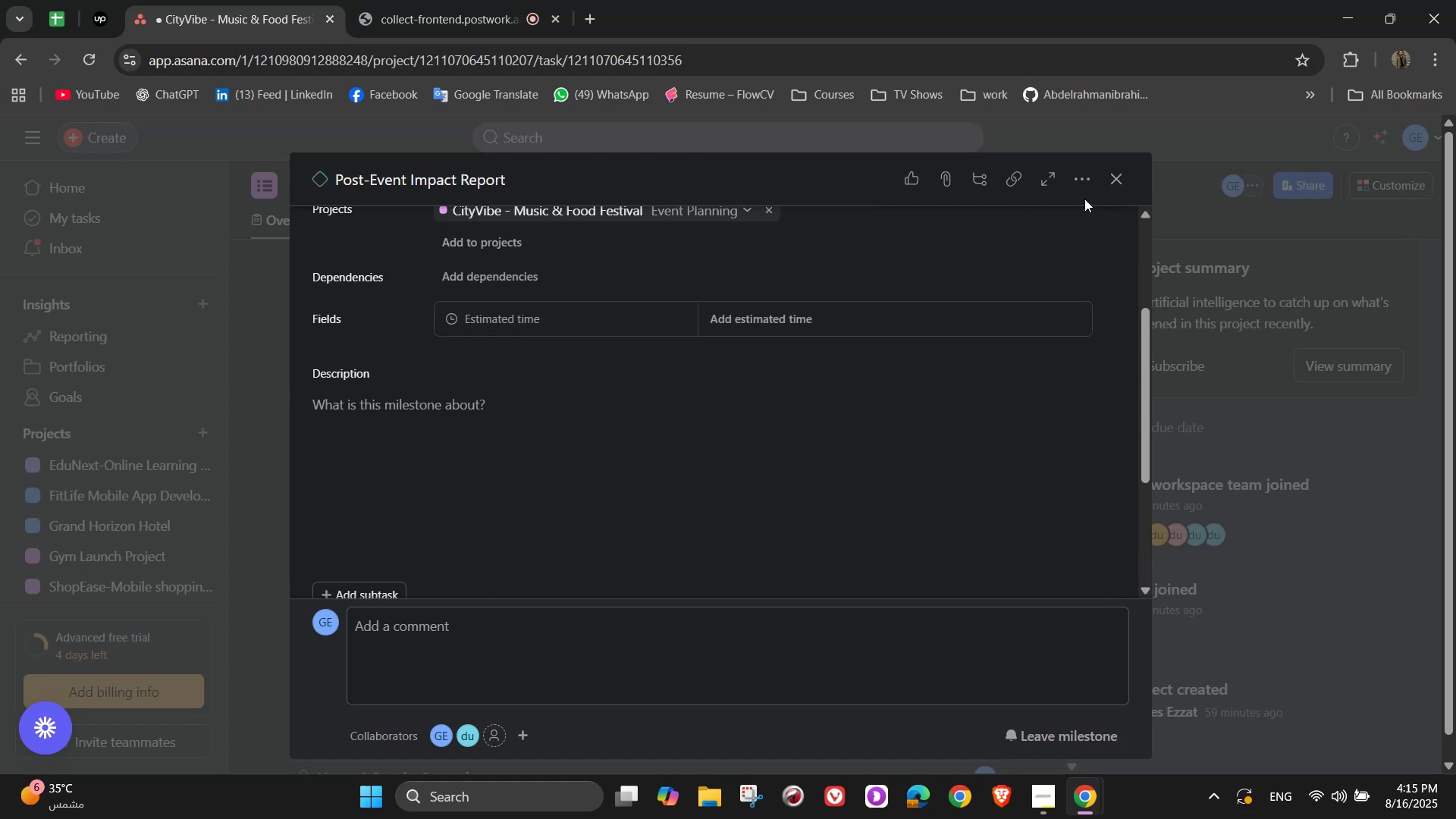 
left_click([1075, 177])
 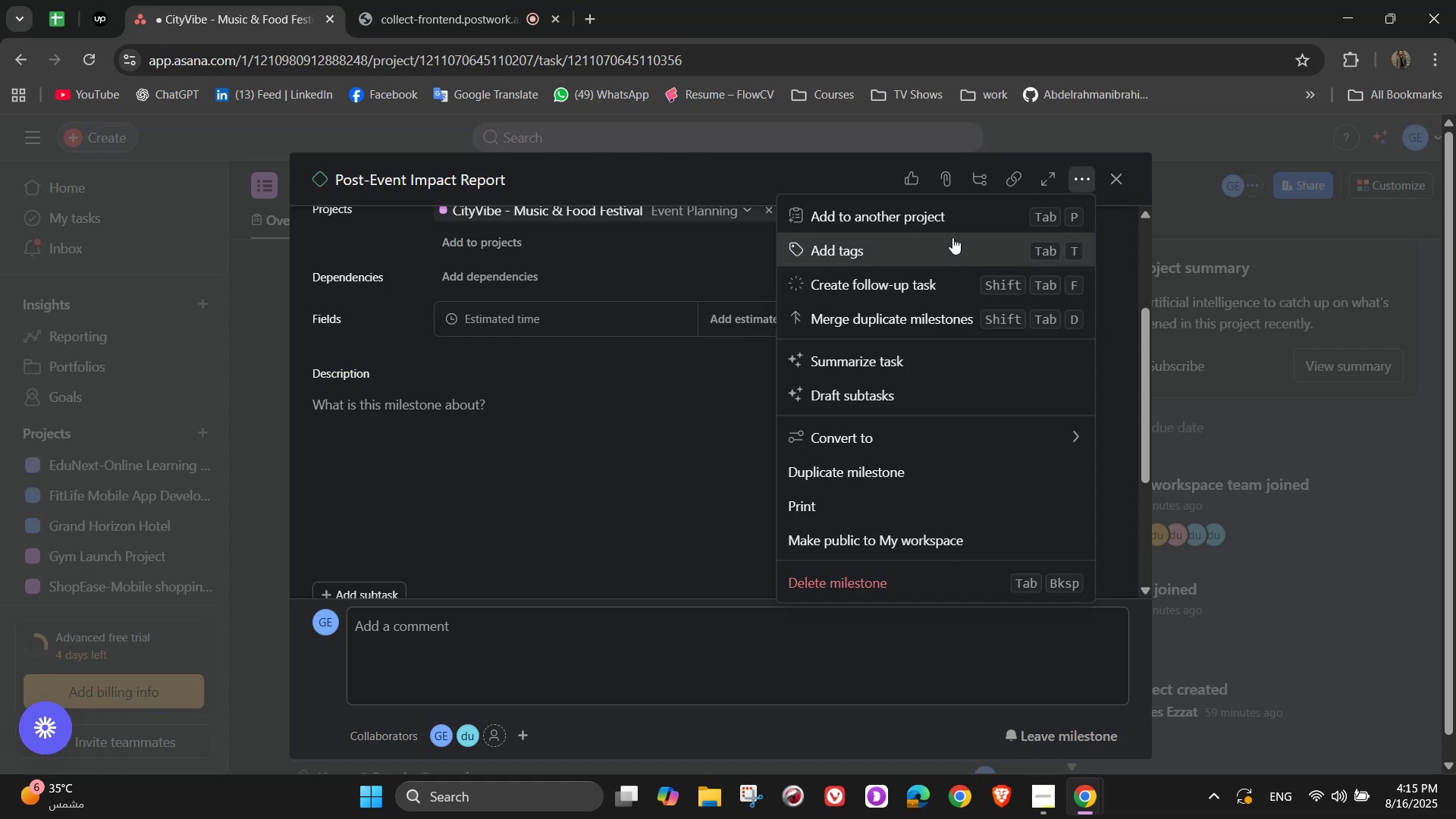 
left_click([952, 237])
 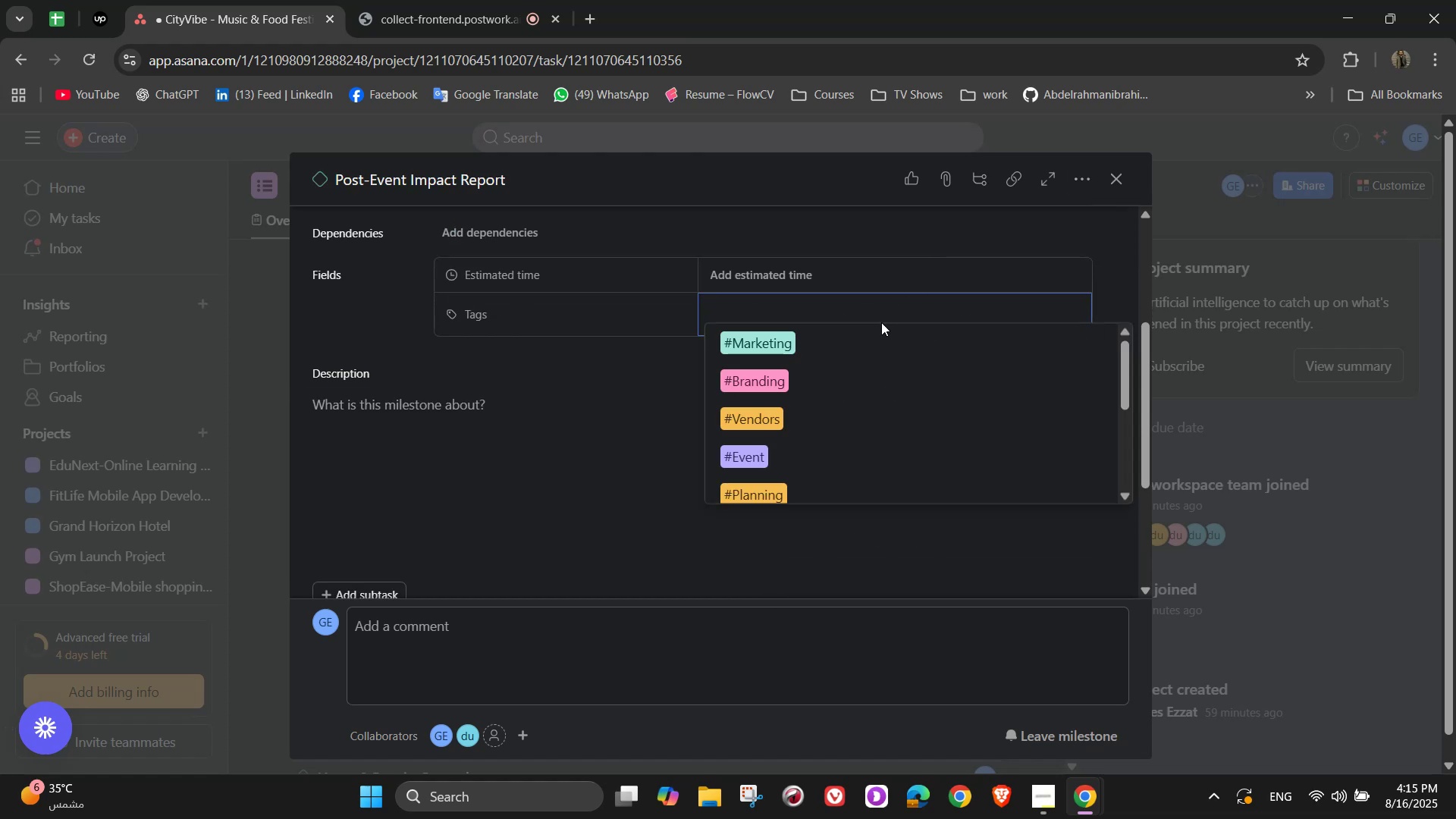 
key(E)
 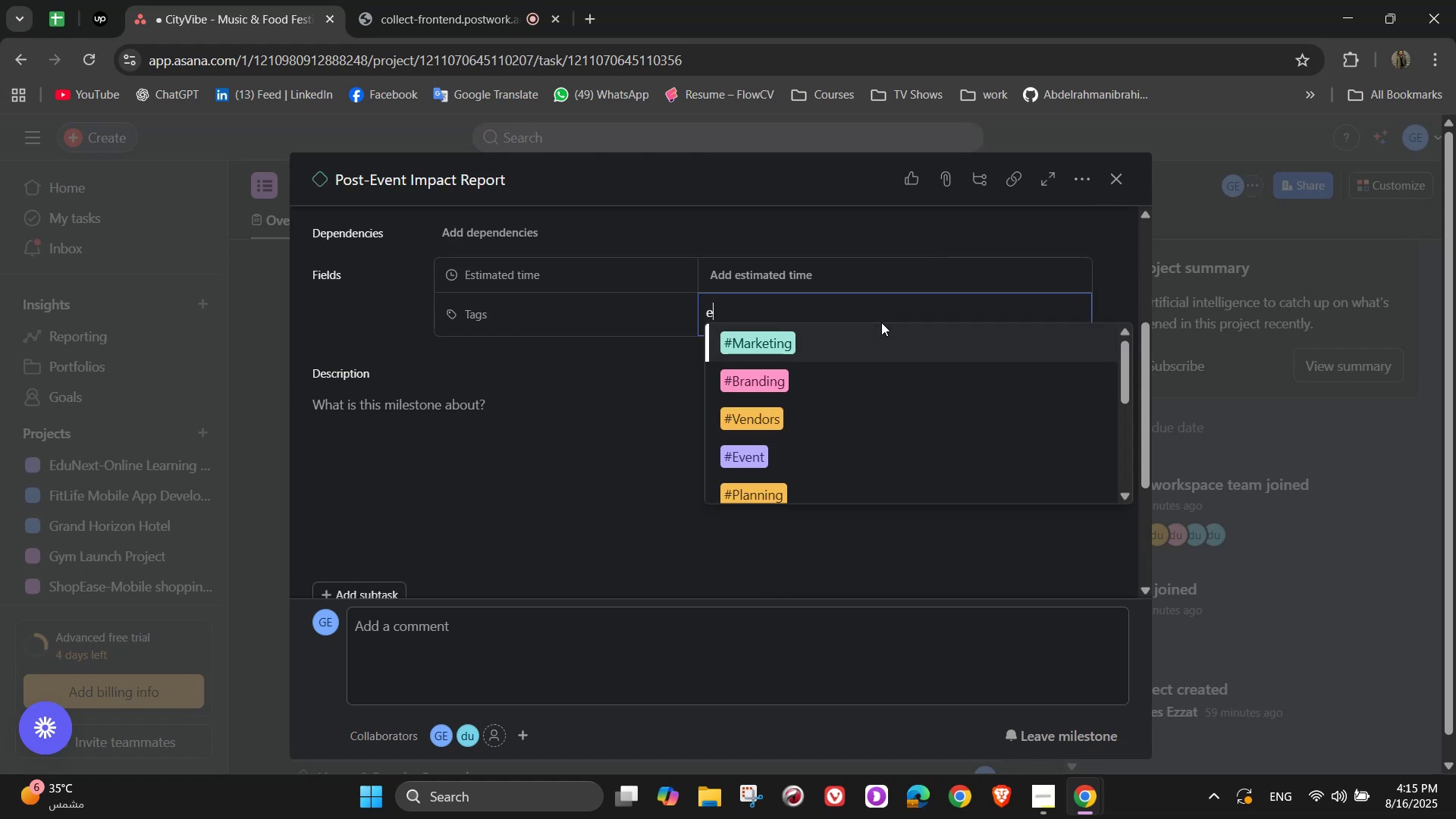 
hold_key(key=V, duration=27.72)
 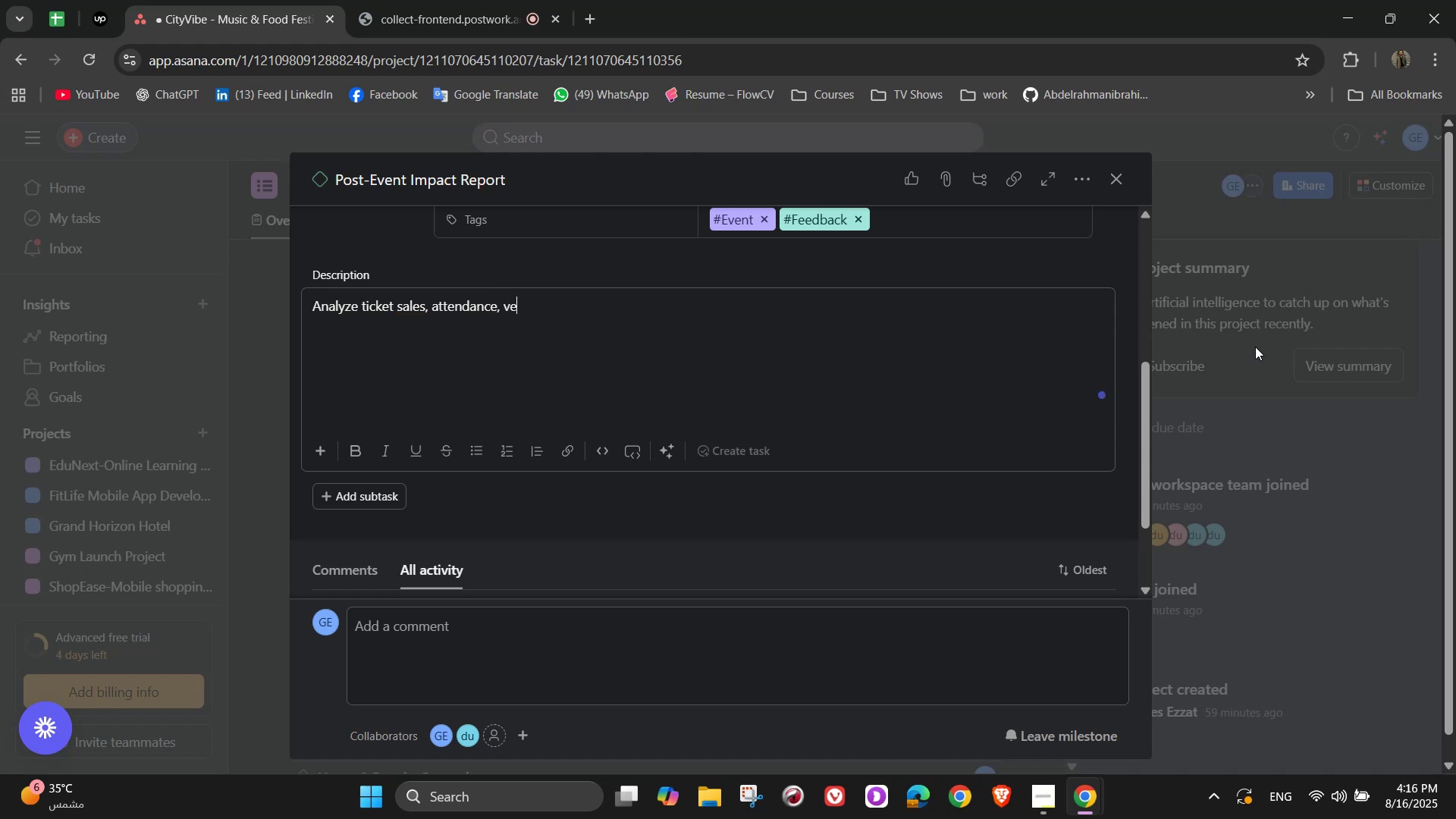 
double_click([805, 335])
 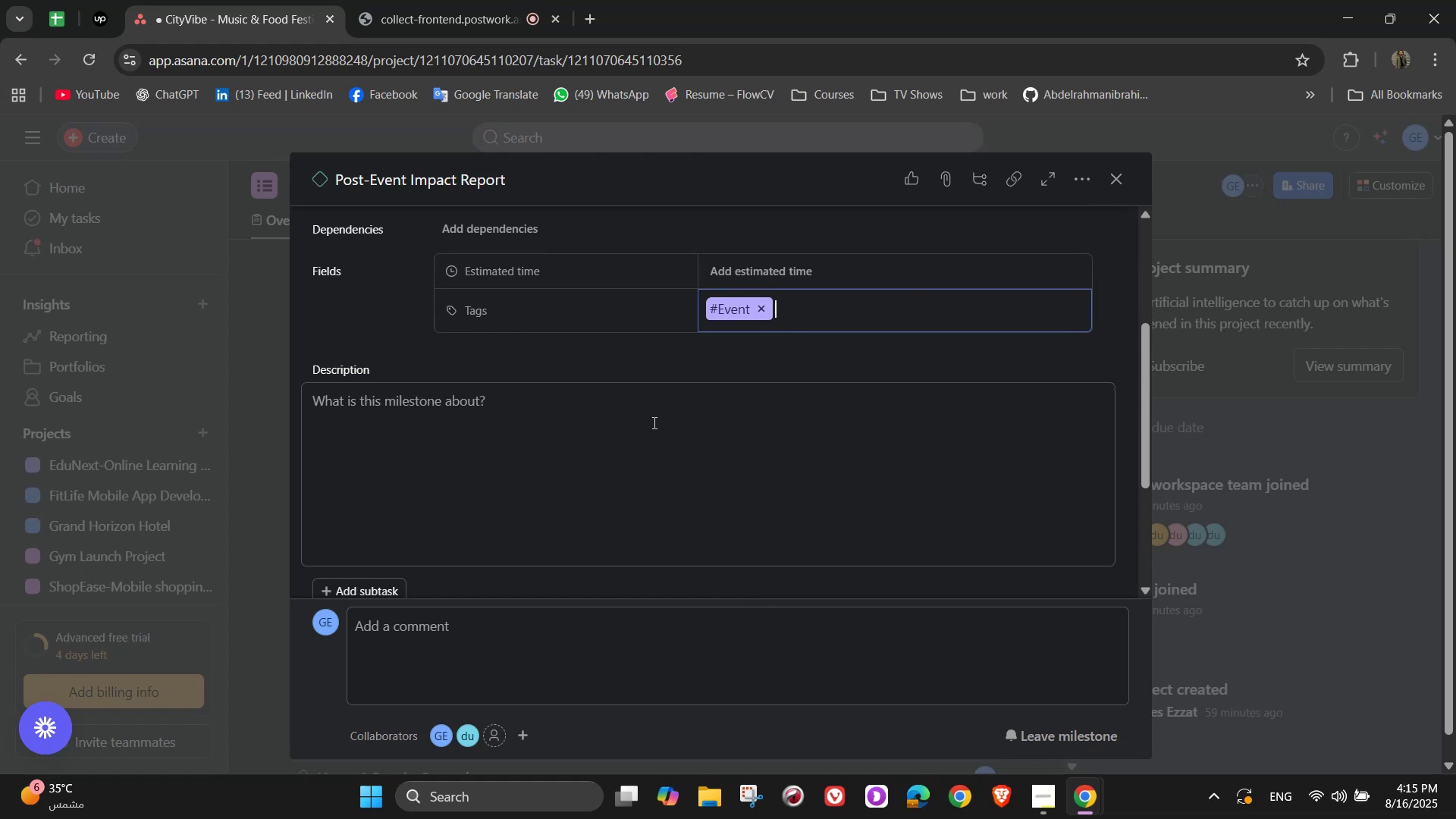 
left_click([640, 445])
 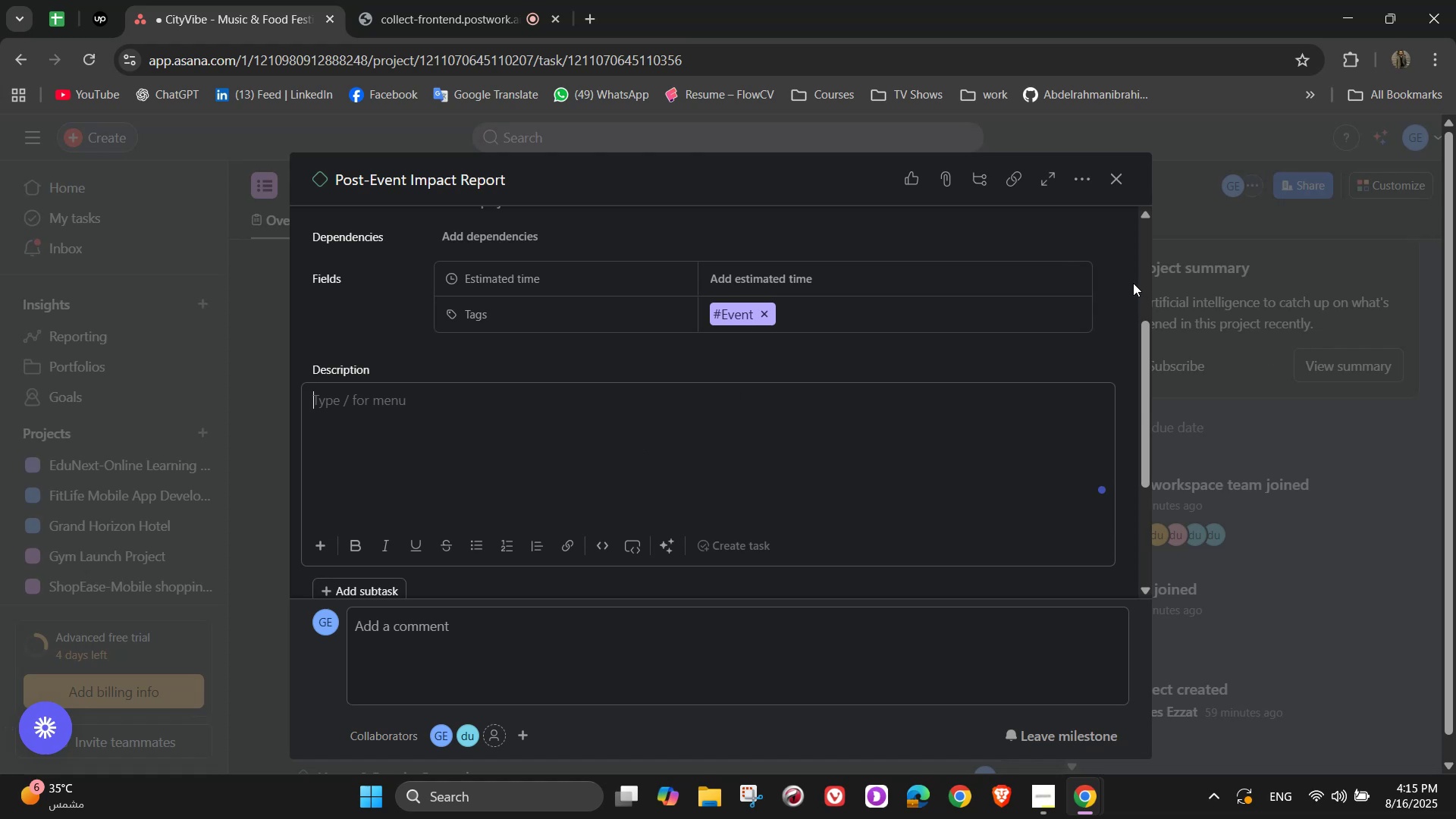 
left_click([956, 320])
 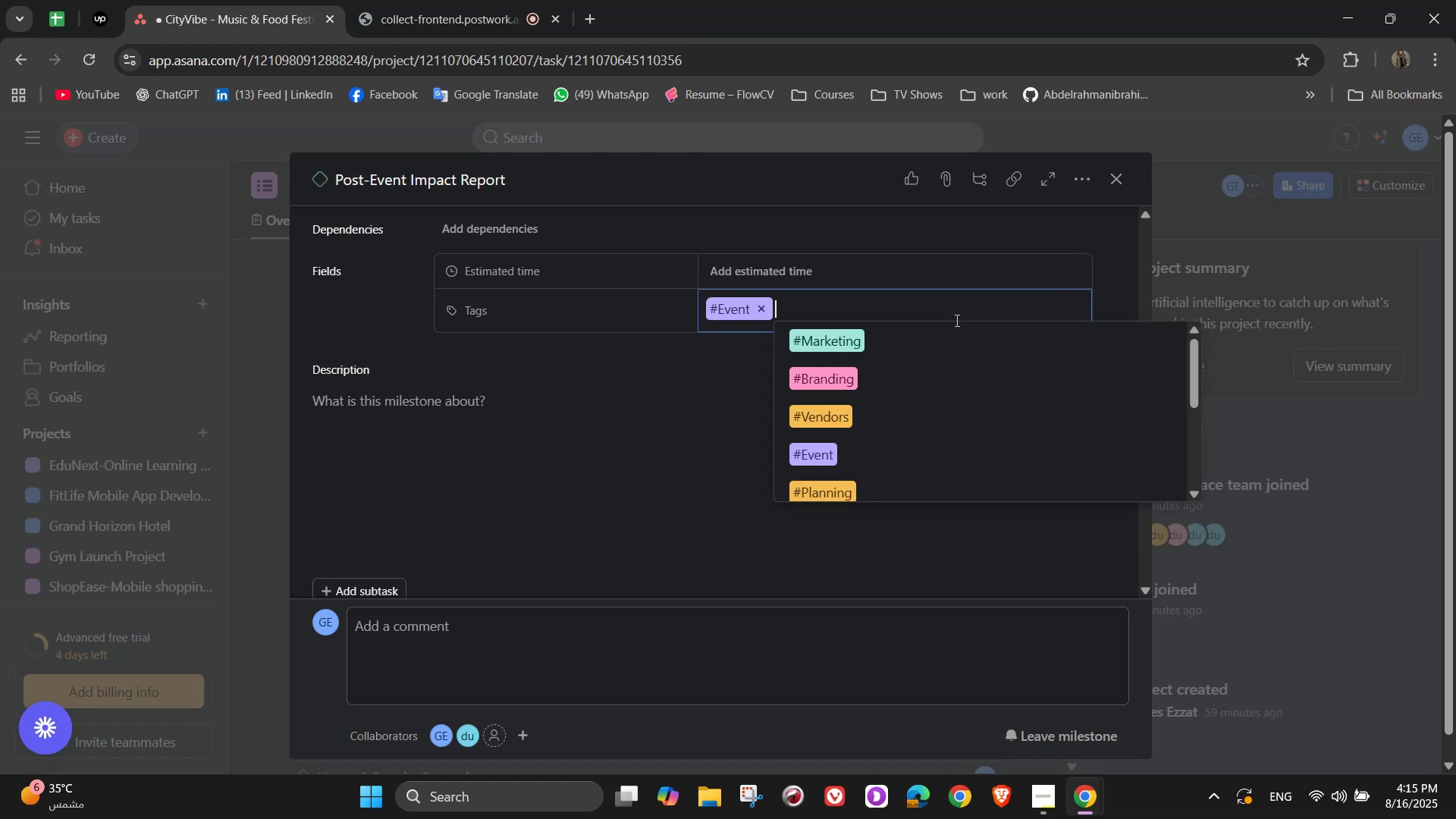 
key(D)
 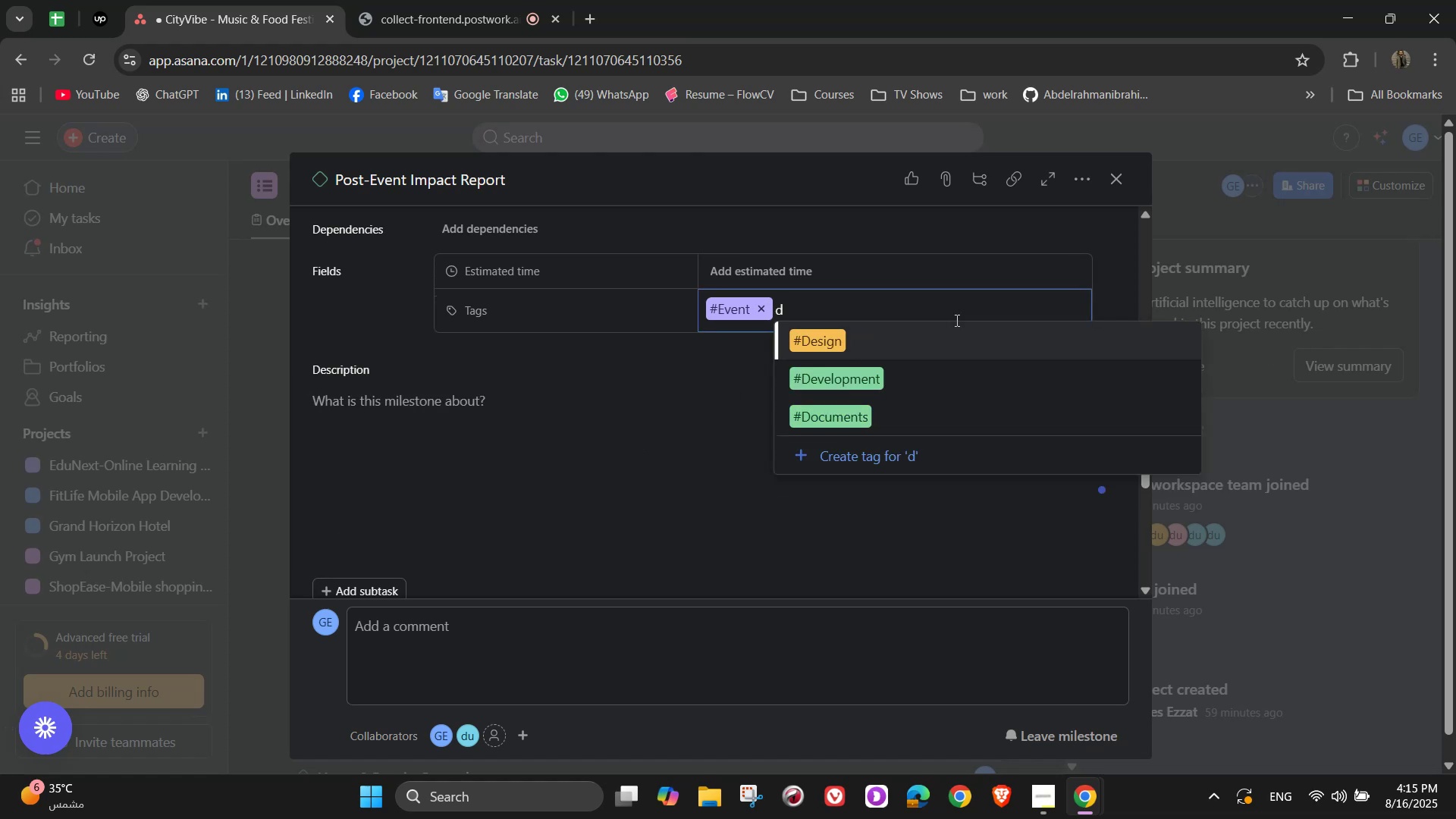 
key(Backspace)
 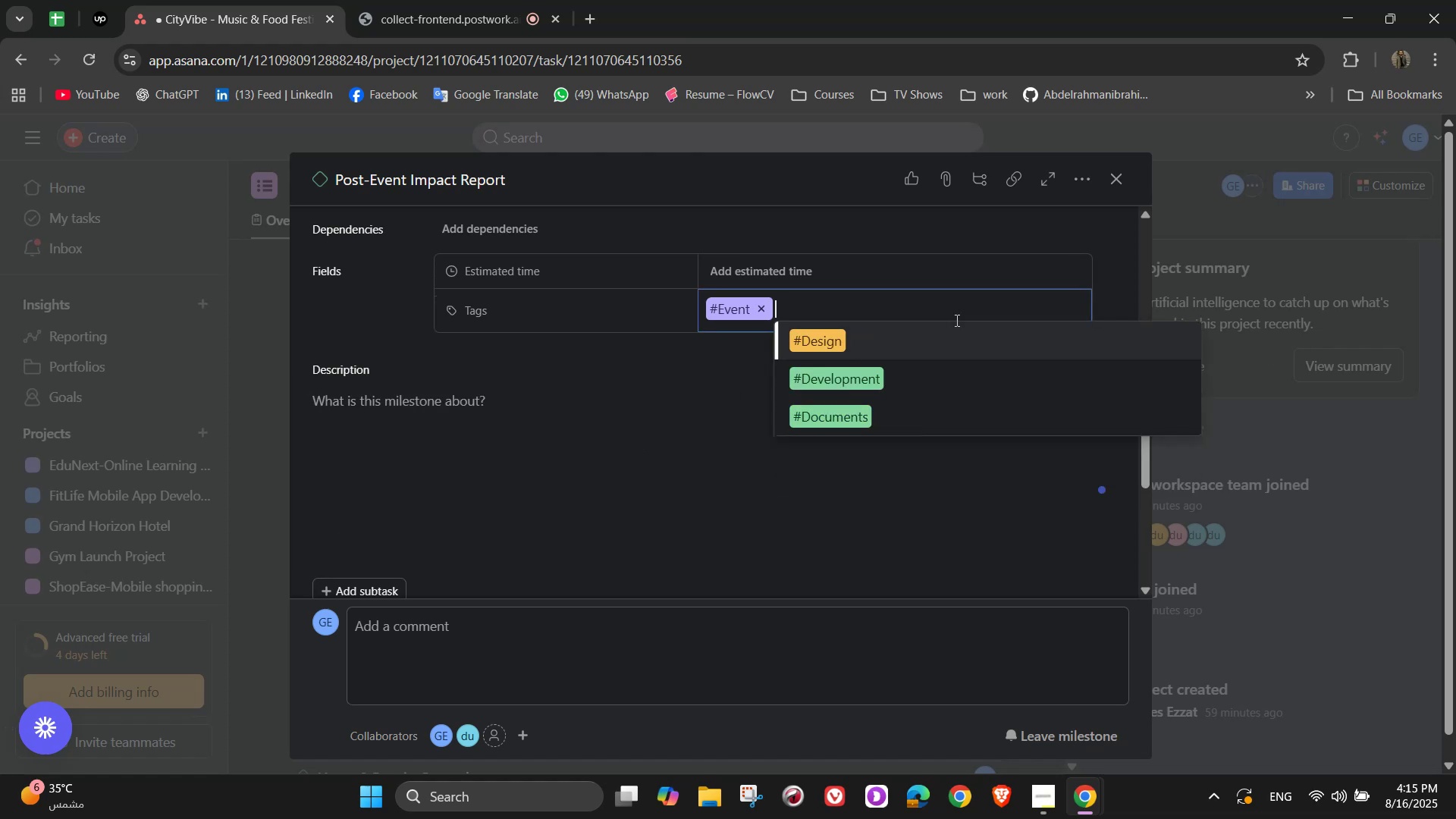 
key(F)
 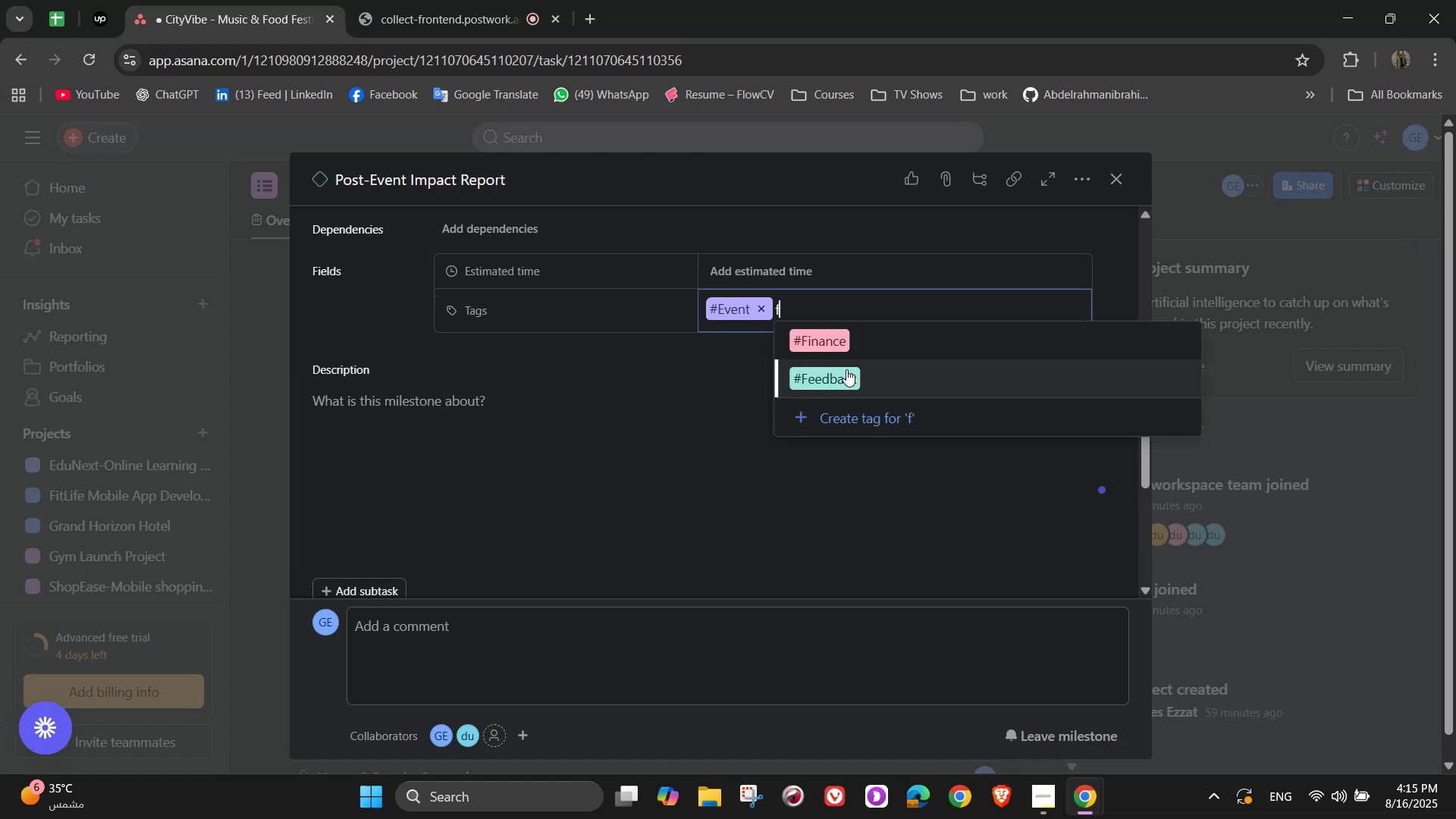 
double_click([797, 406])
 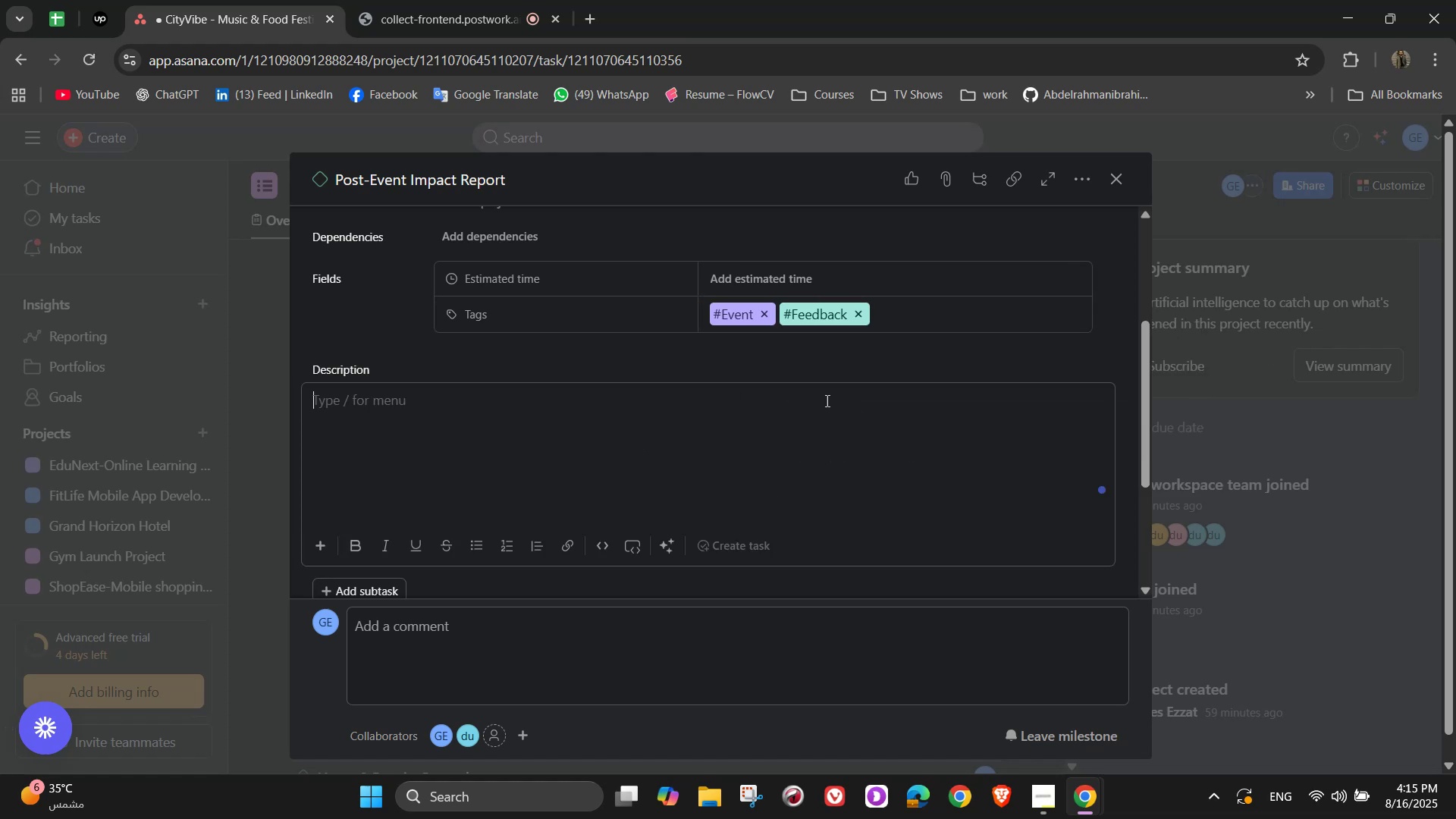 
scroll: coordinate [922, 373], scroll_direction: down, amount: 1.0
 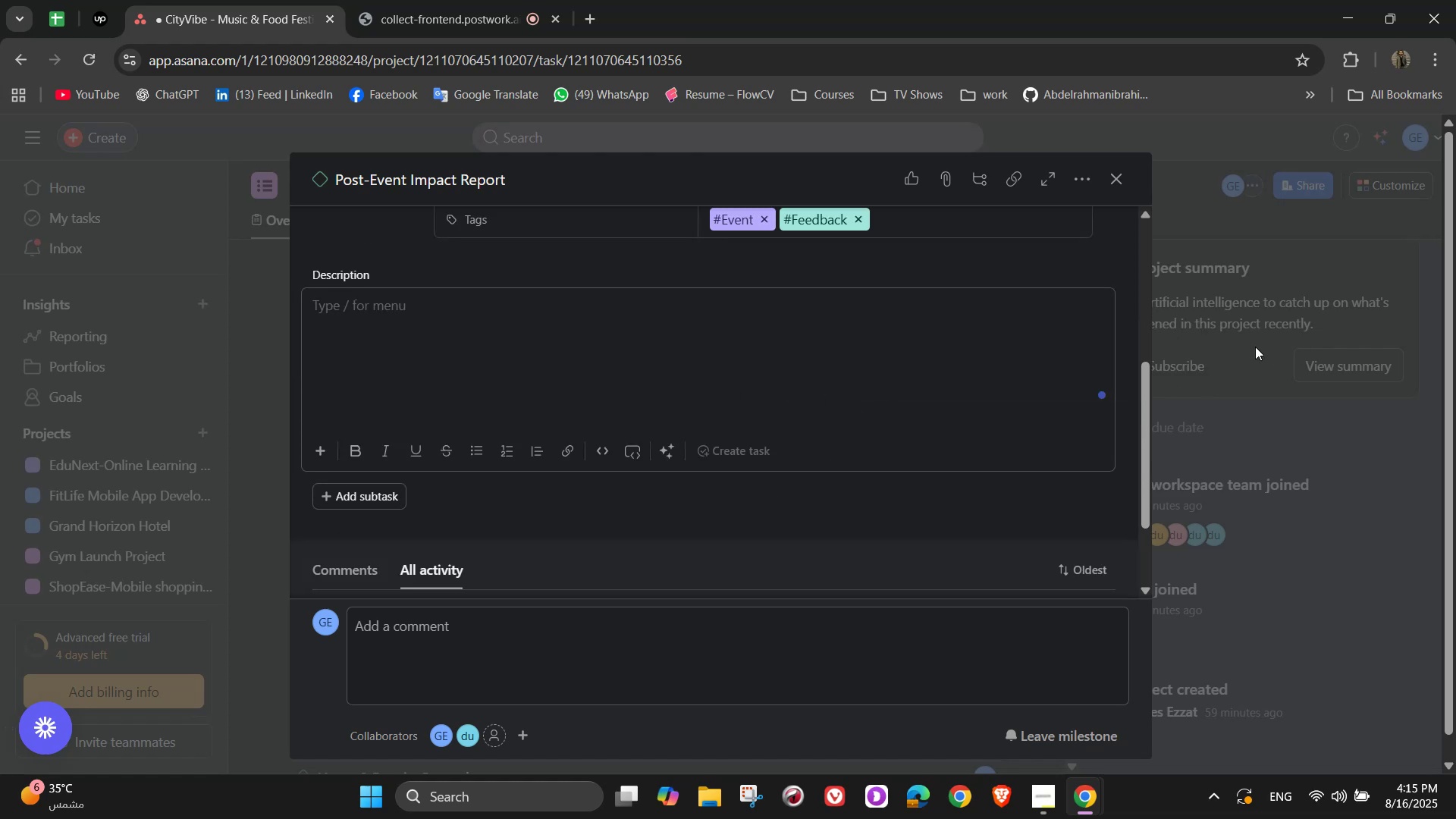 
type(Analyze ticket sales, attendance)
 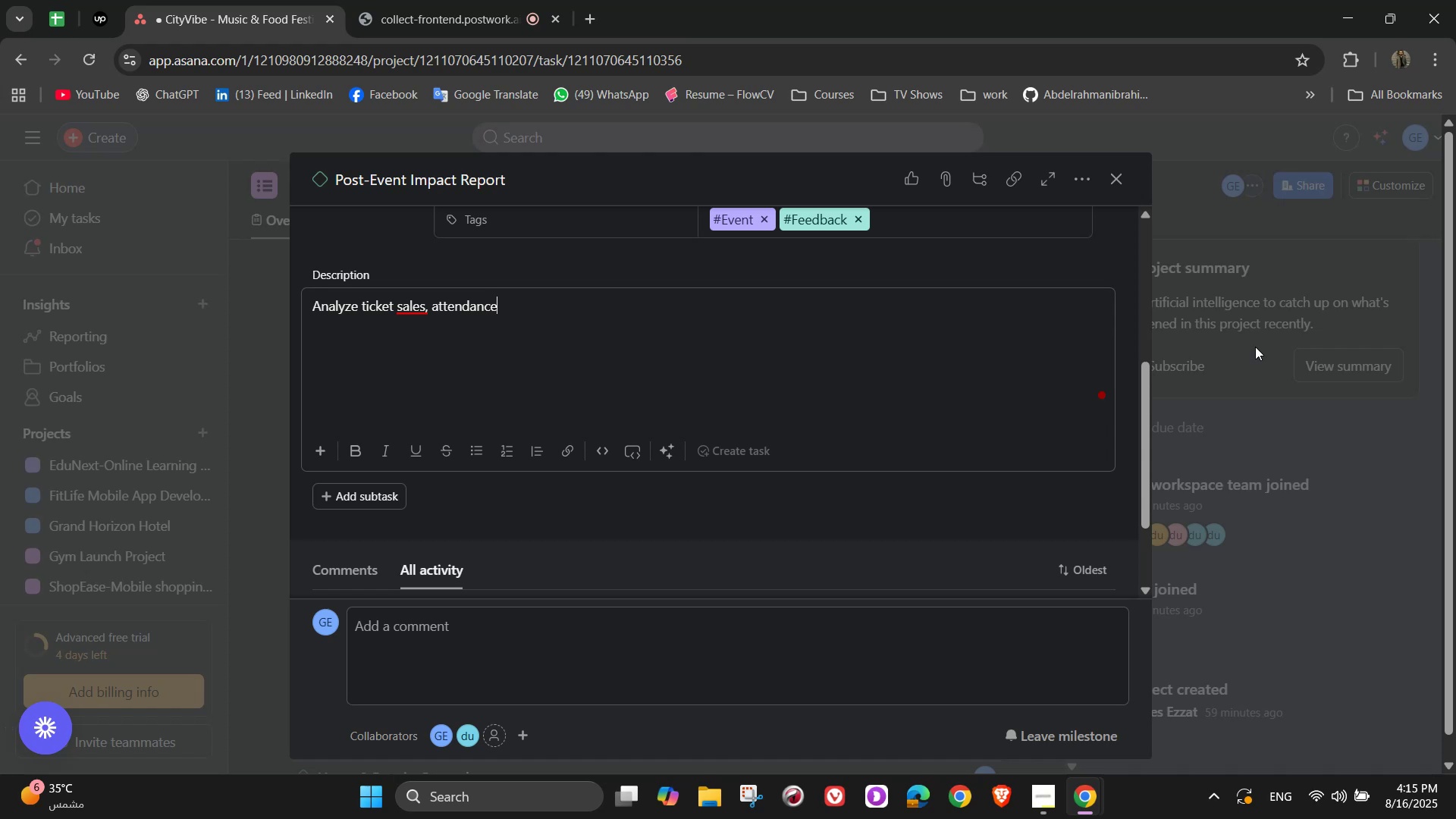 
type(, endor feedv)
key(Backspace)
type(back, and )
 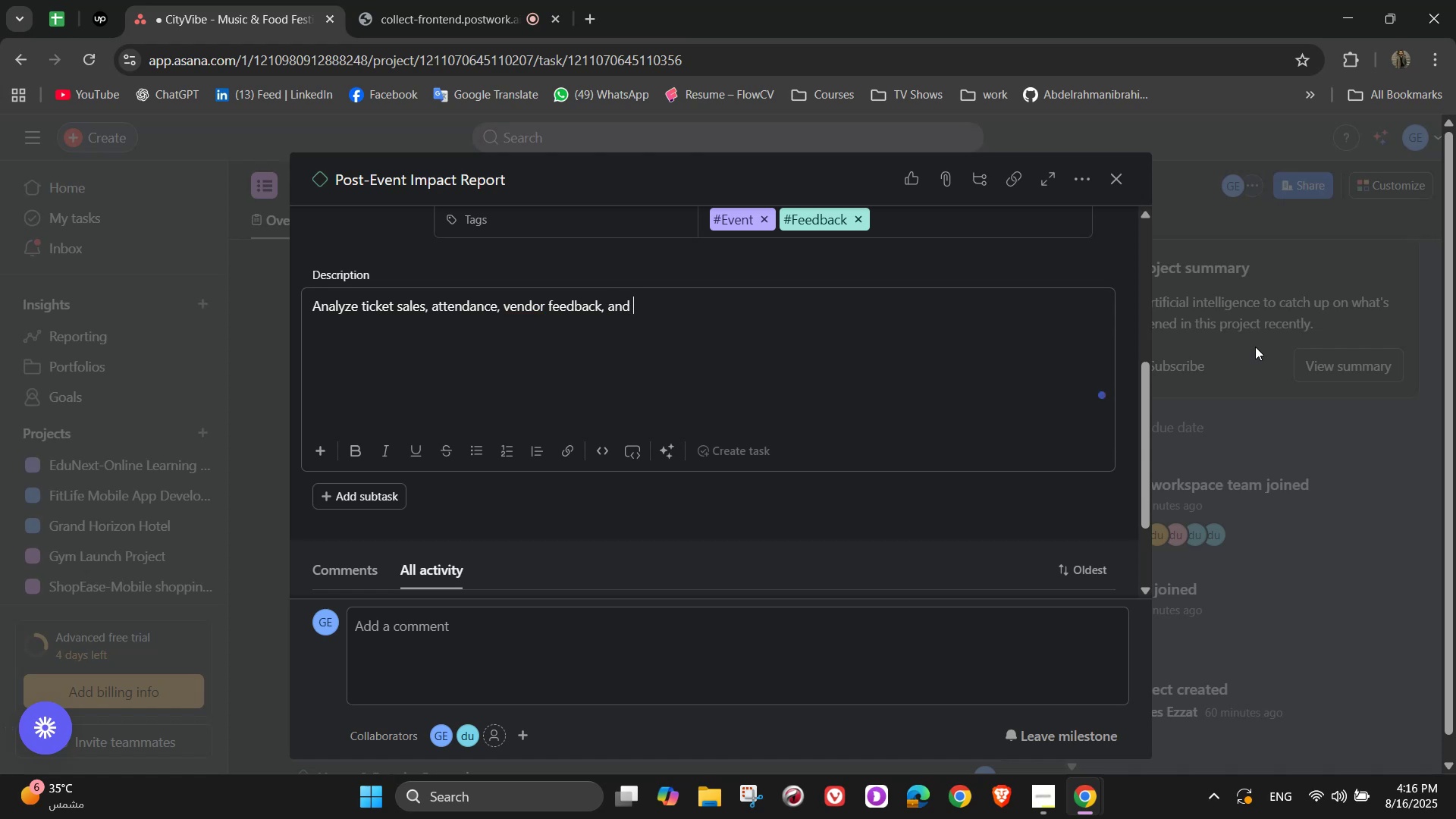 
wait(7.73)
 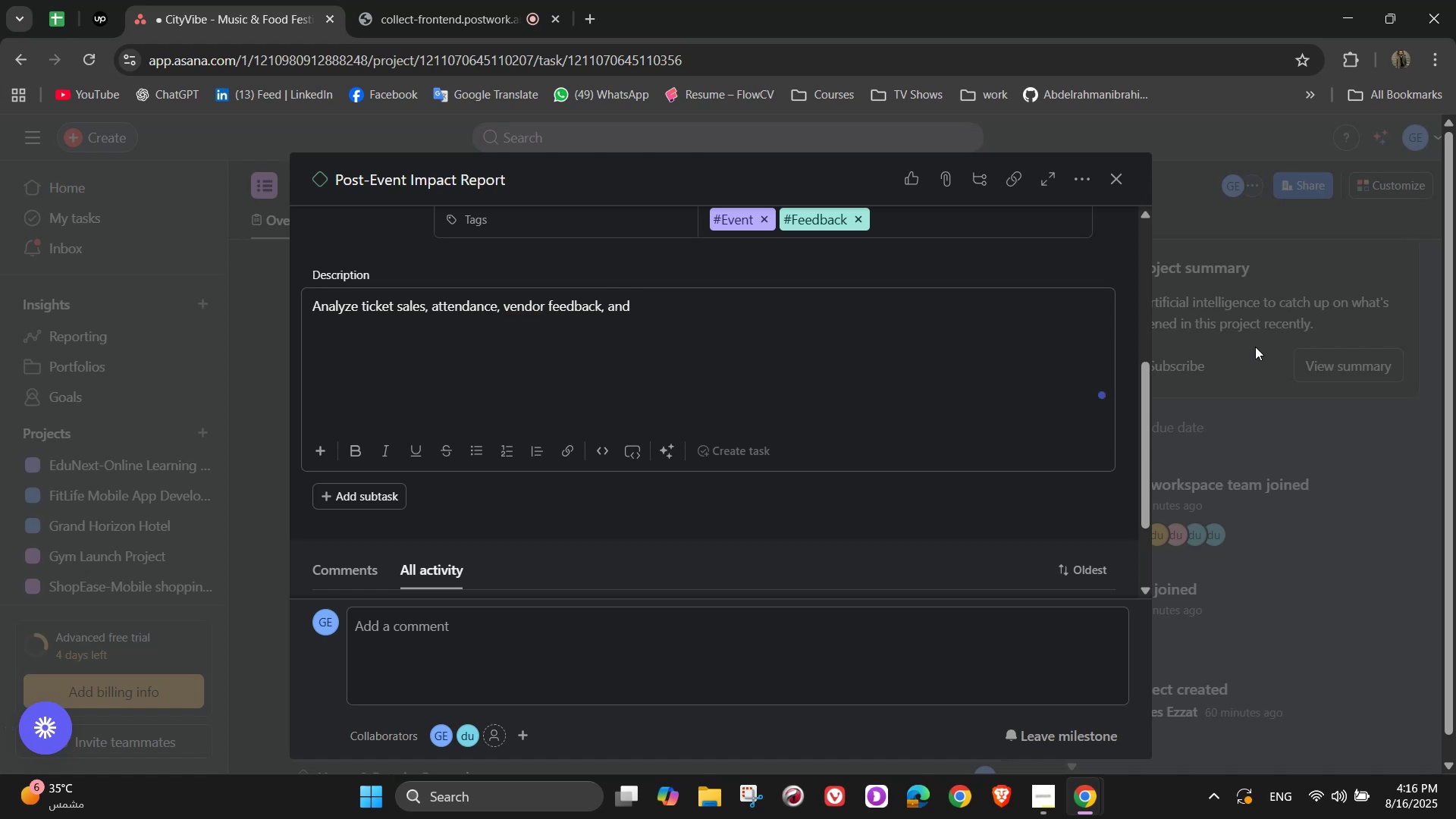 
type(media reach to measure event success)
 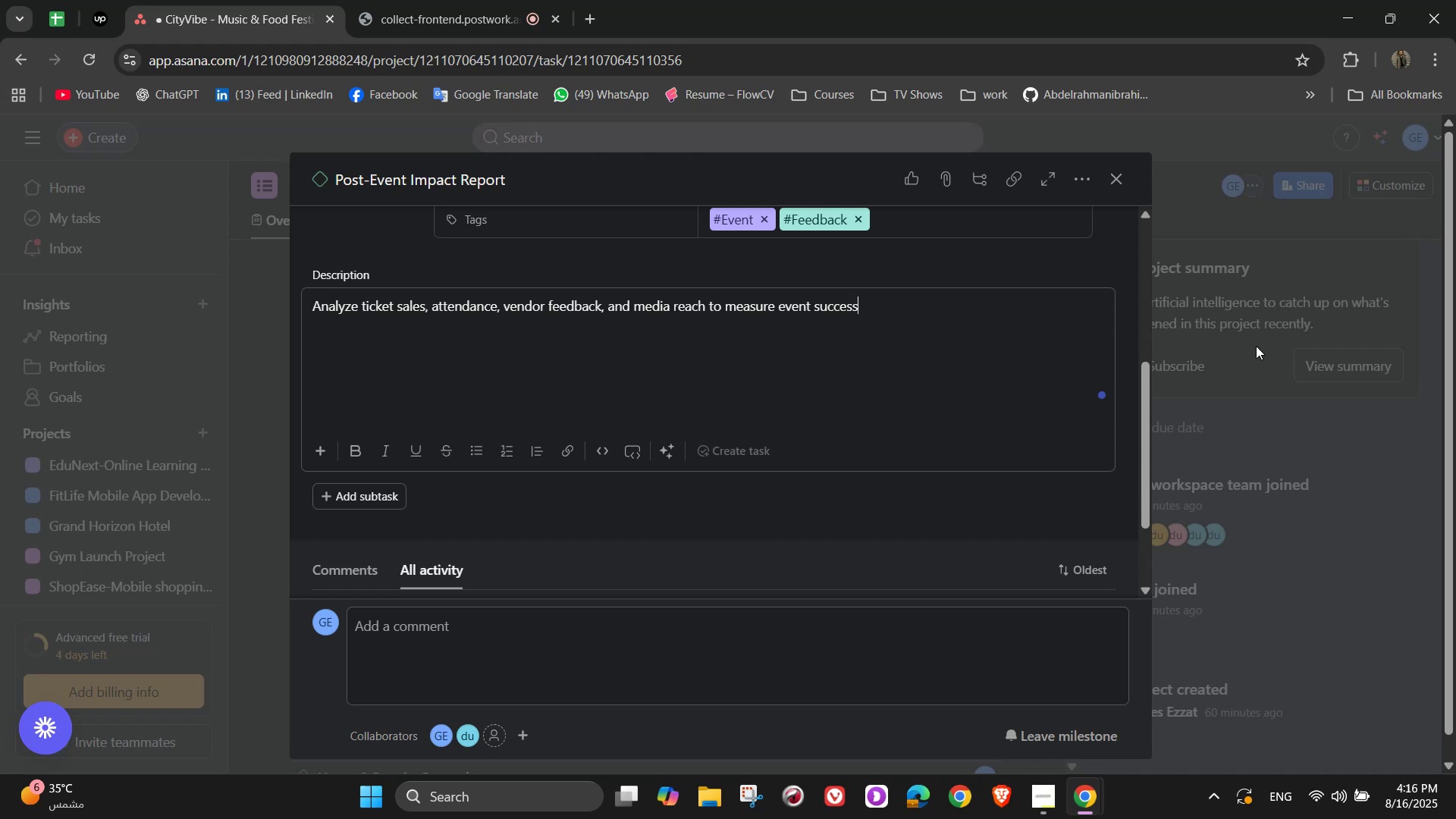 
wait(10.39)
 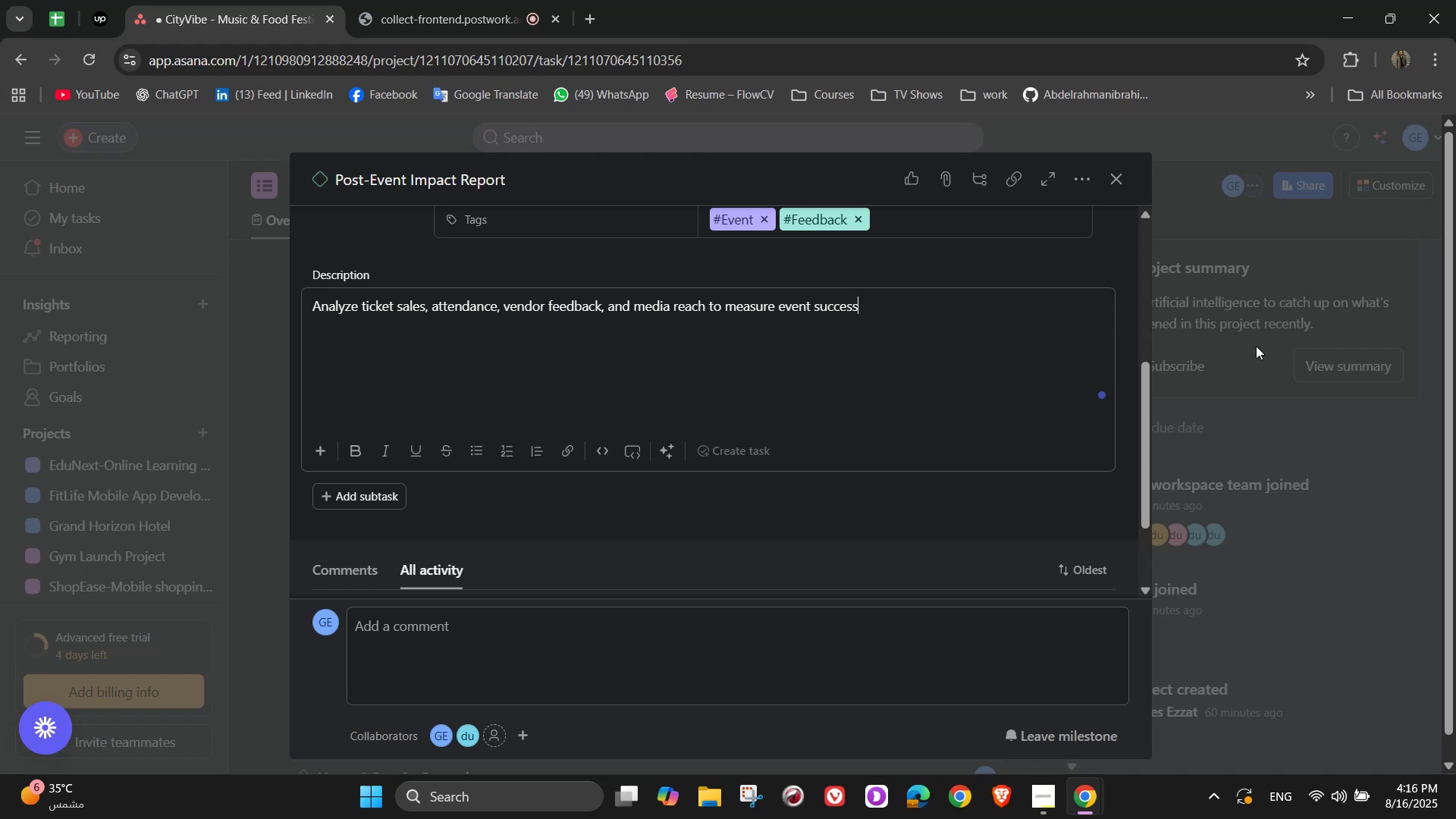 
scroll: coordinate [956, 407], scroll_direction: up, amount: 1.0
 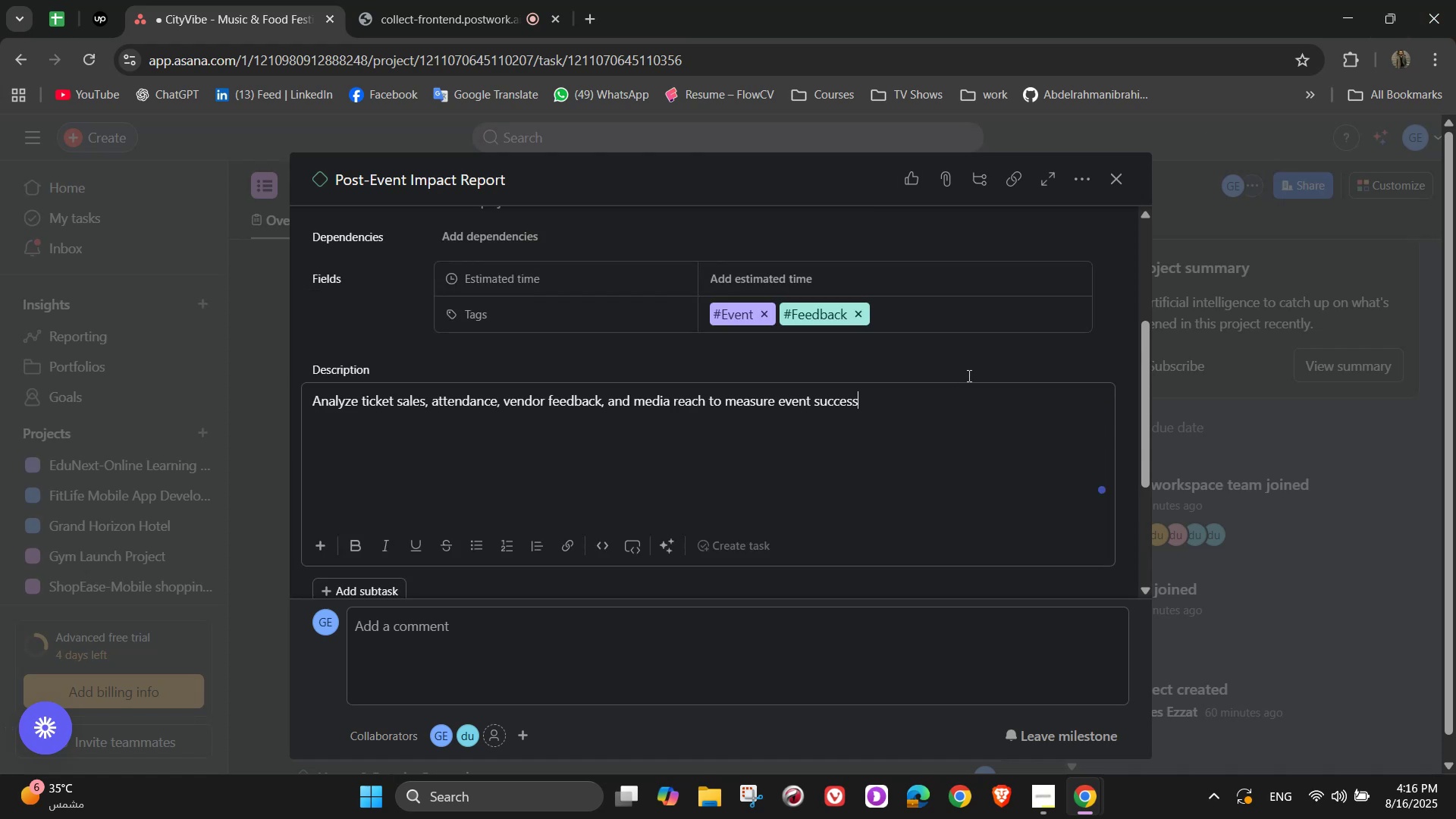 
left_click([969, 373])
 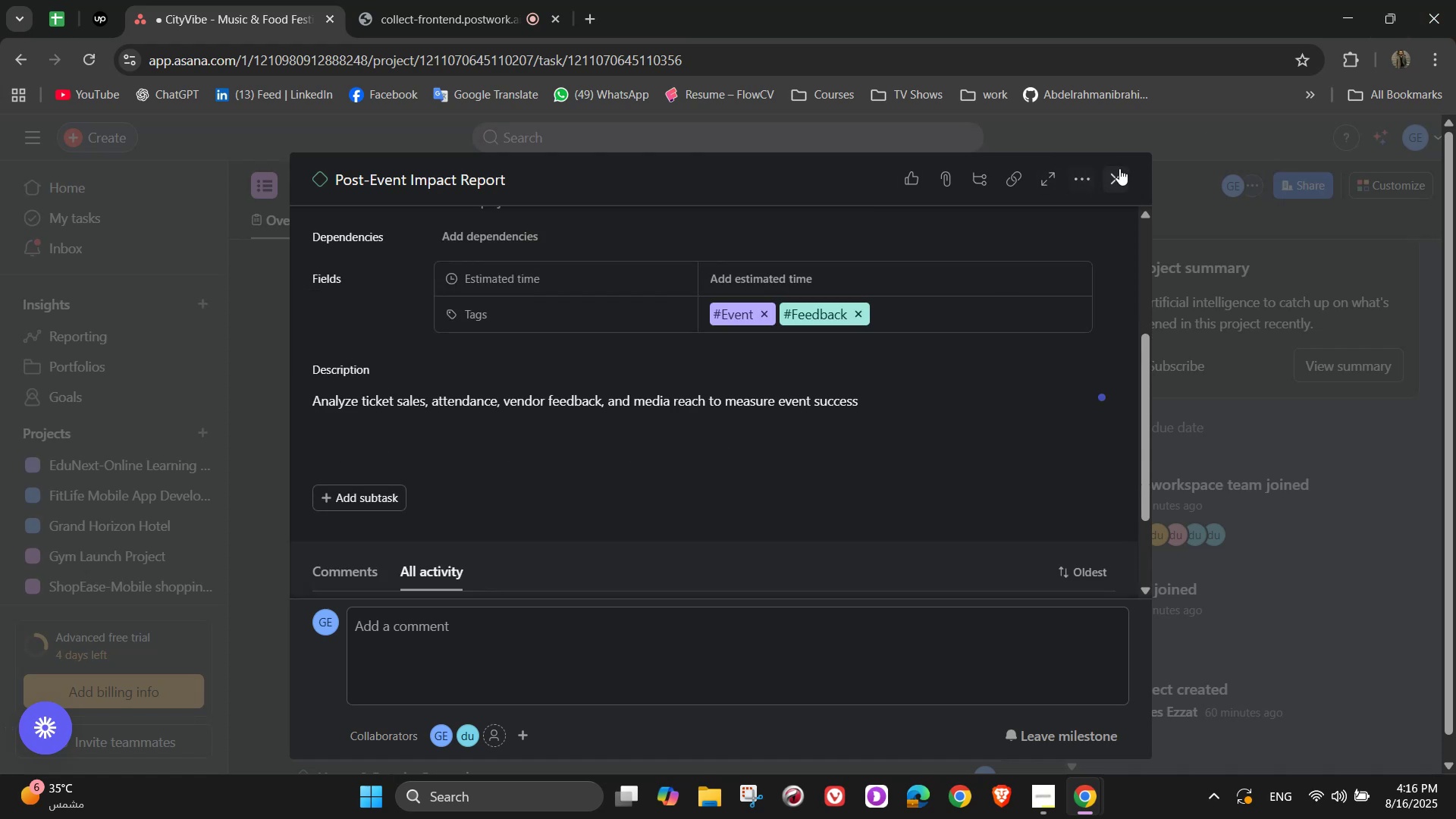 
scroll: coordinate [777, 409], scroll_direction: up, amount: 4.0
 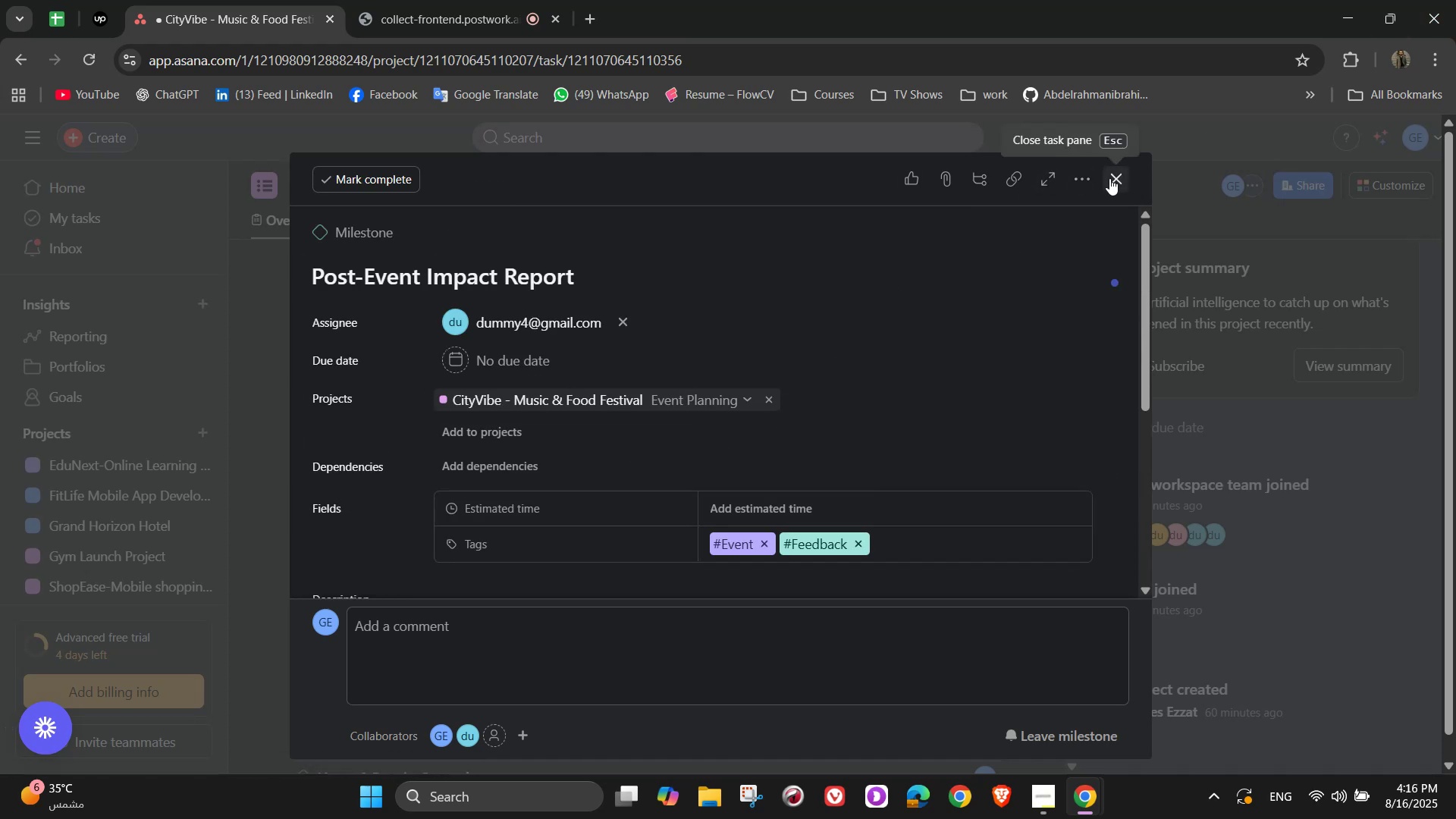 